 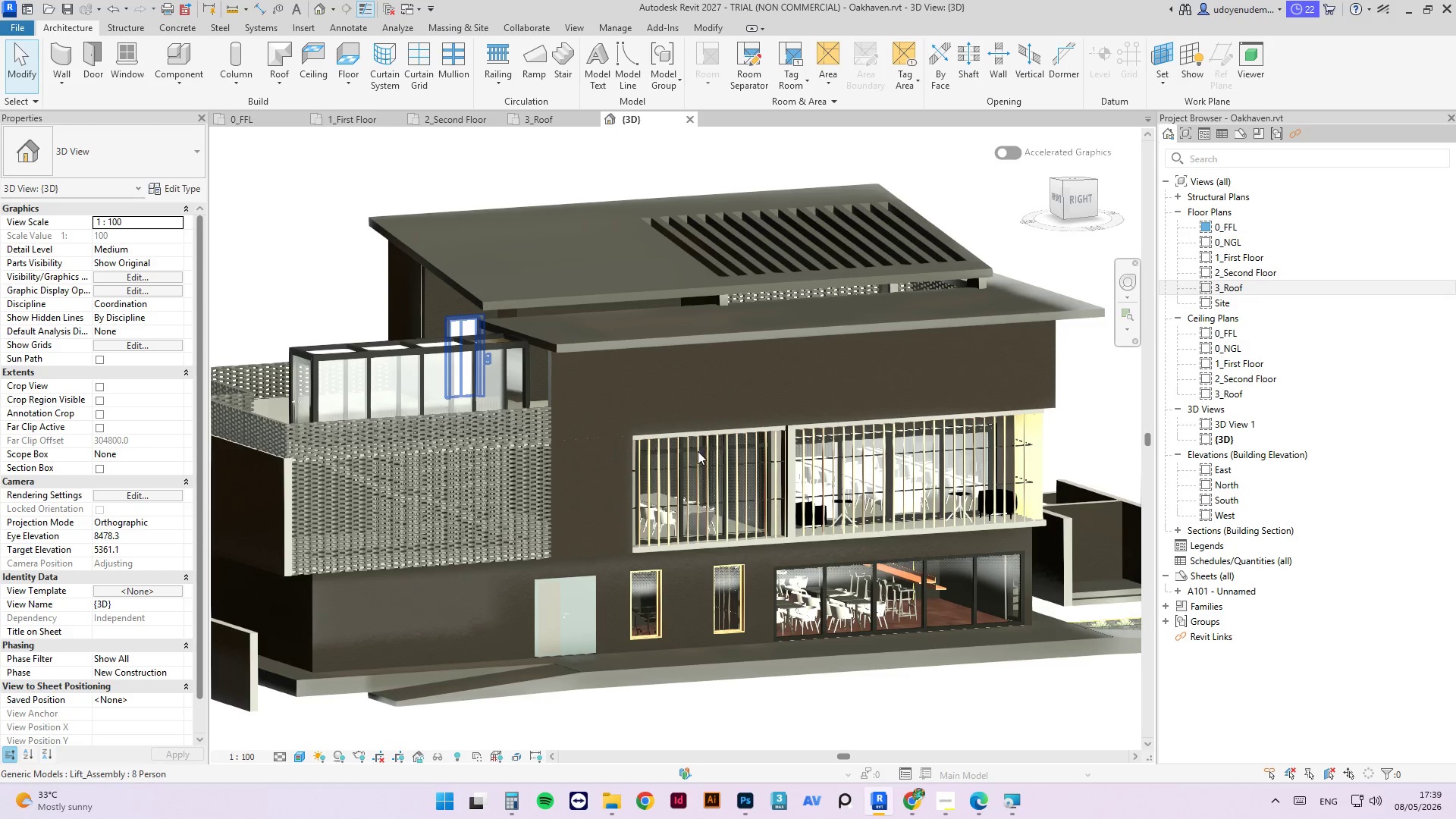 
hold_key(key=ShiftLeft, duration=1.11)
 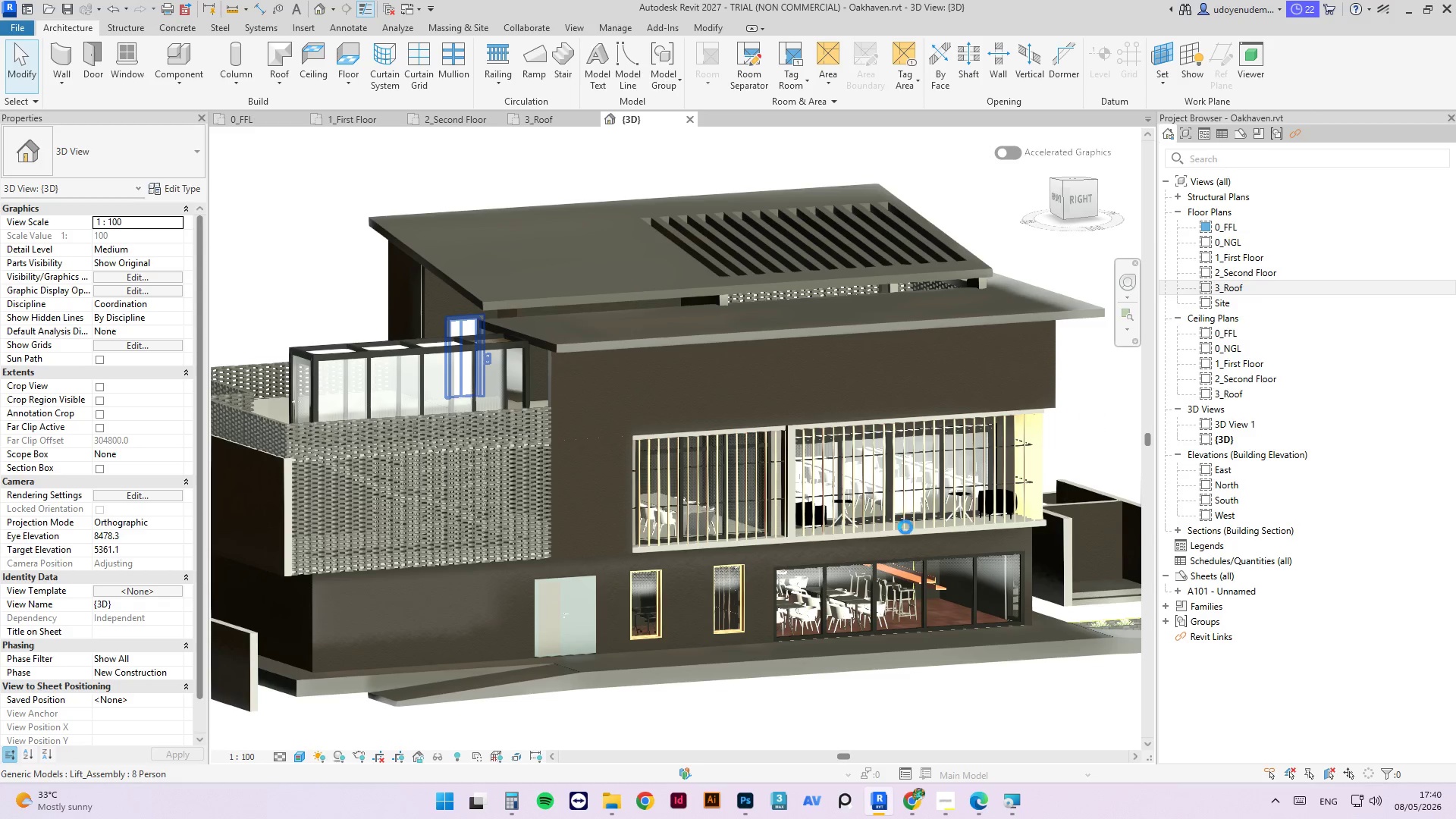 
scroll: coordinate [578, 367], scroll_direction: down, amount: 2.0
 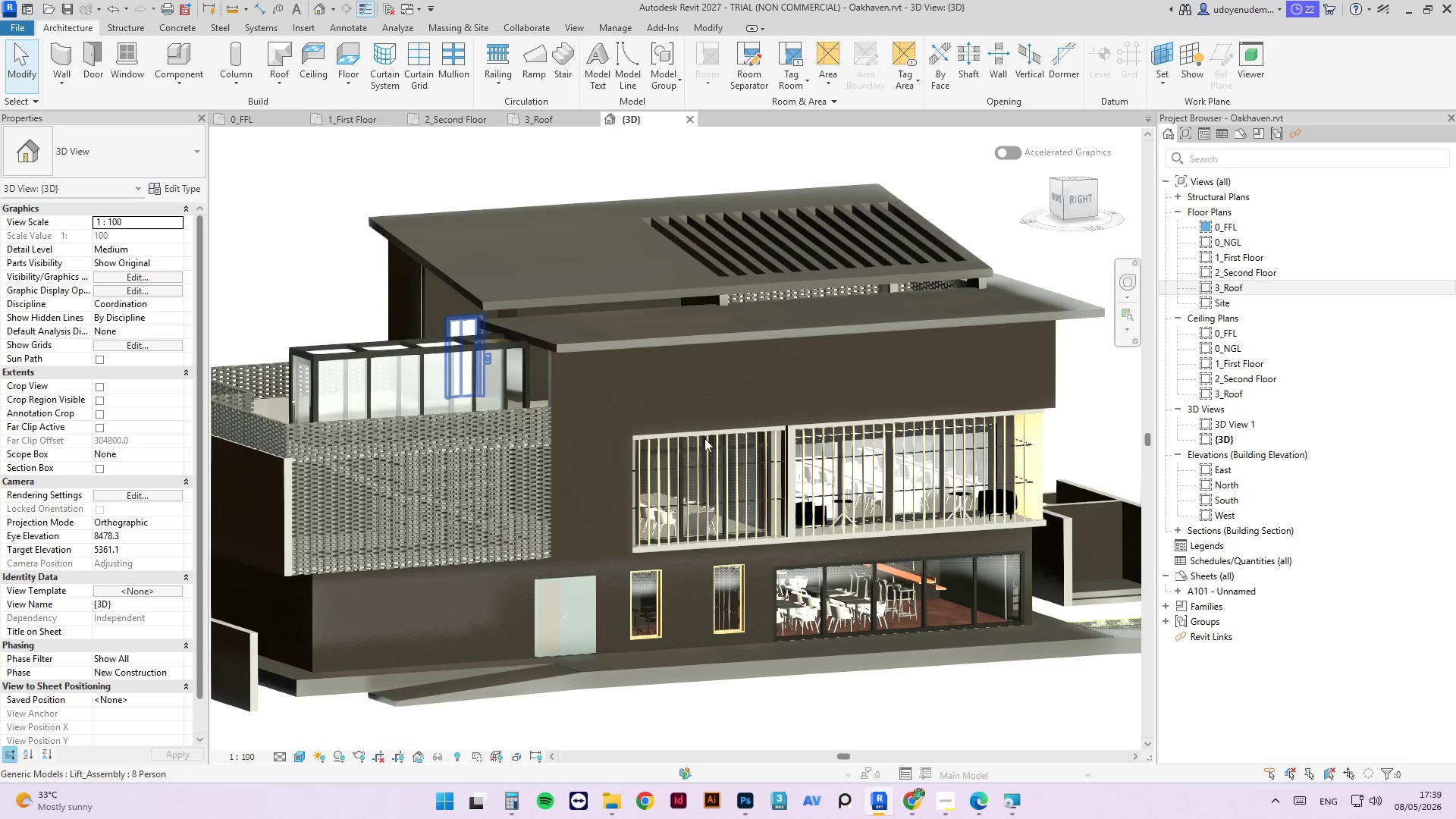 
wait(23.28)
 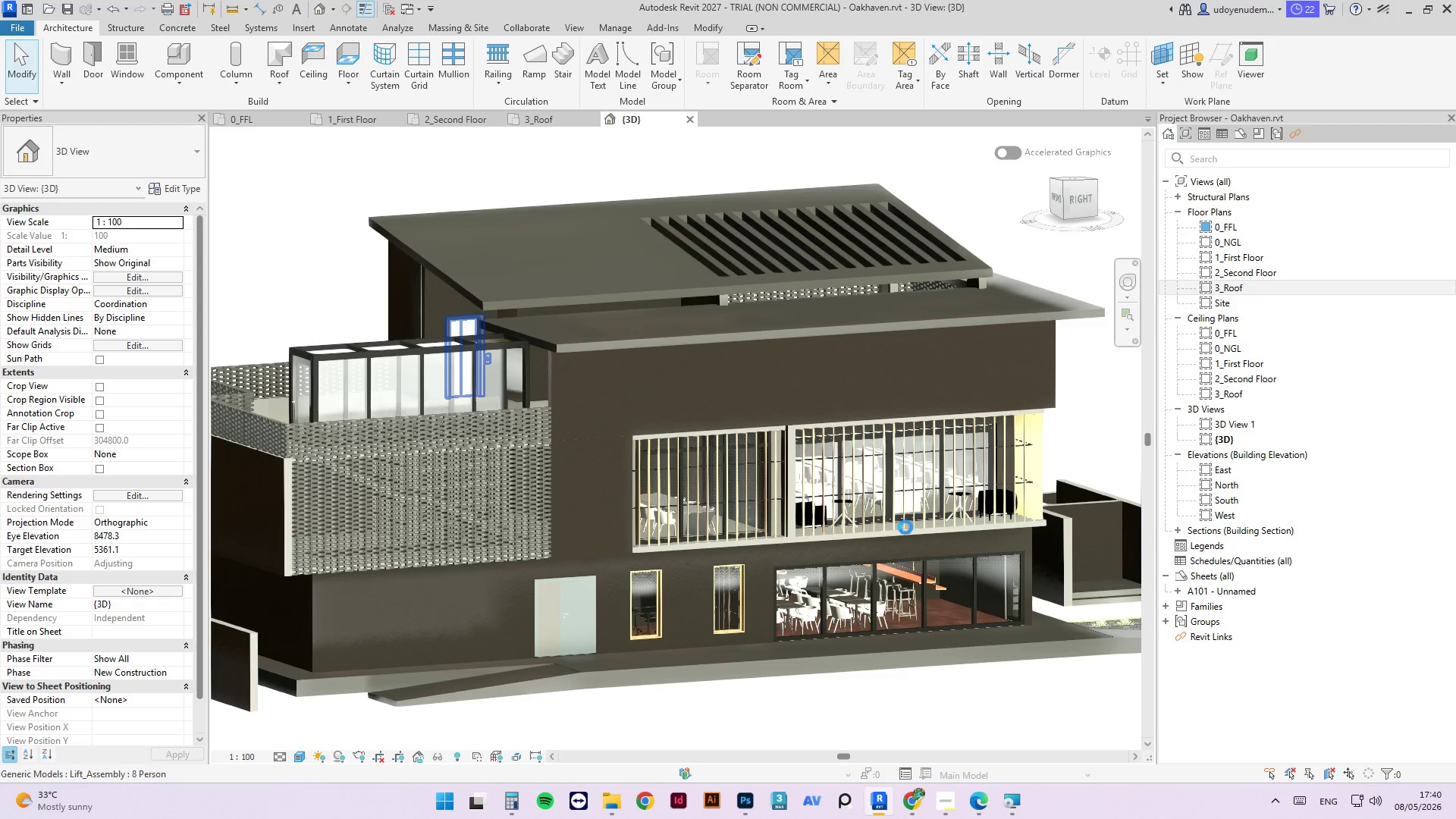 
scroll: coordinate [799, 610], scroll_direction: down, amount: 9.0
 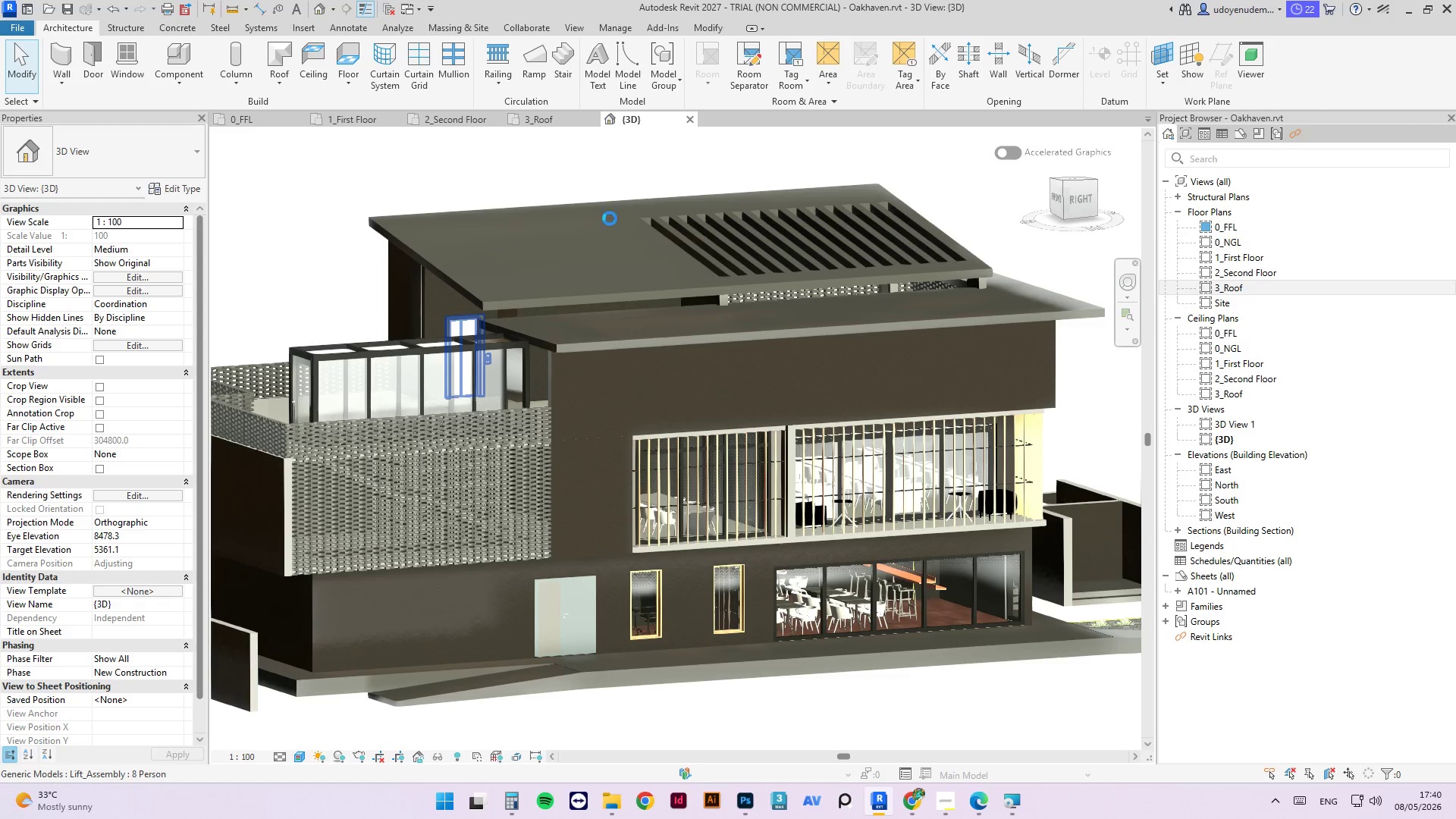 
left_click([1016, 802])
 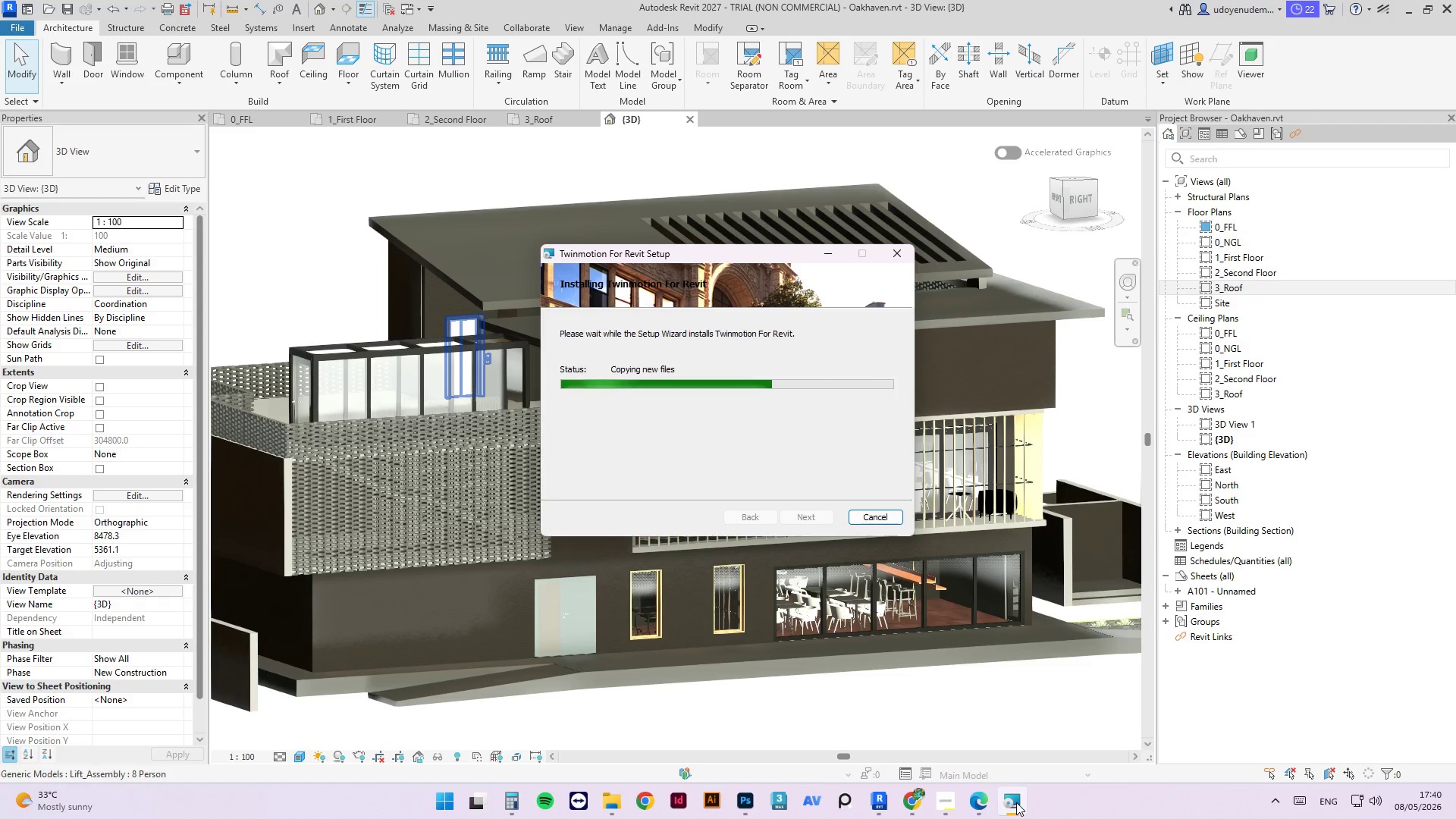 
left_click([1006, 700])
 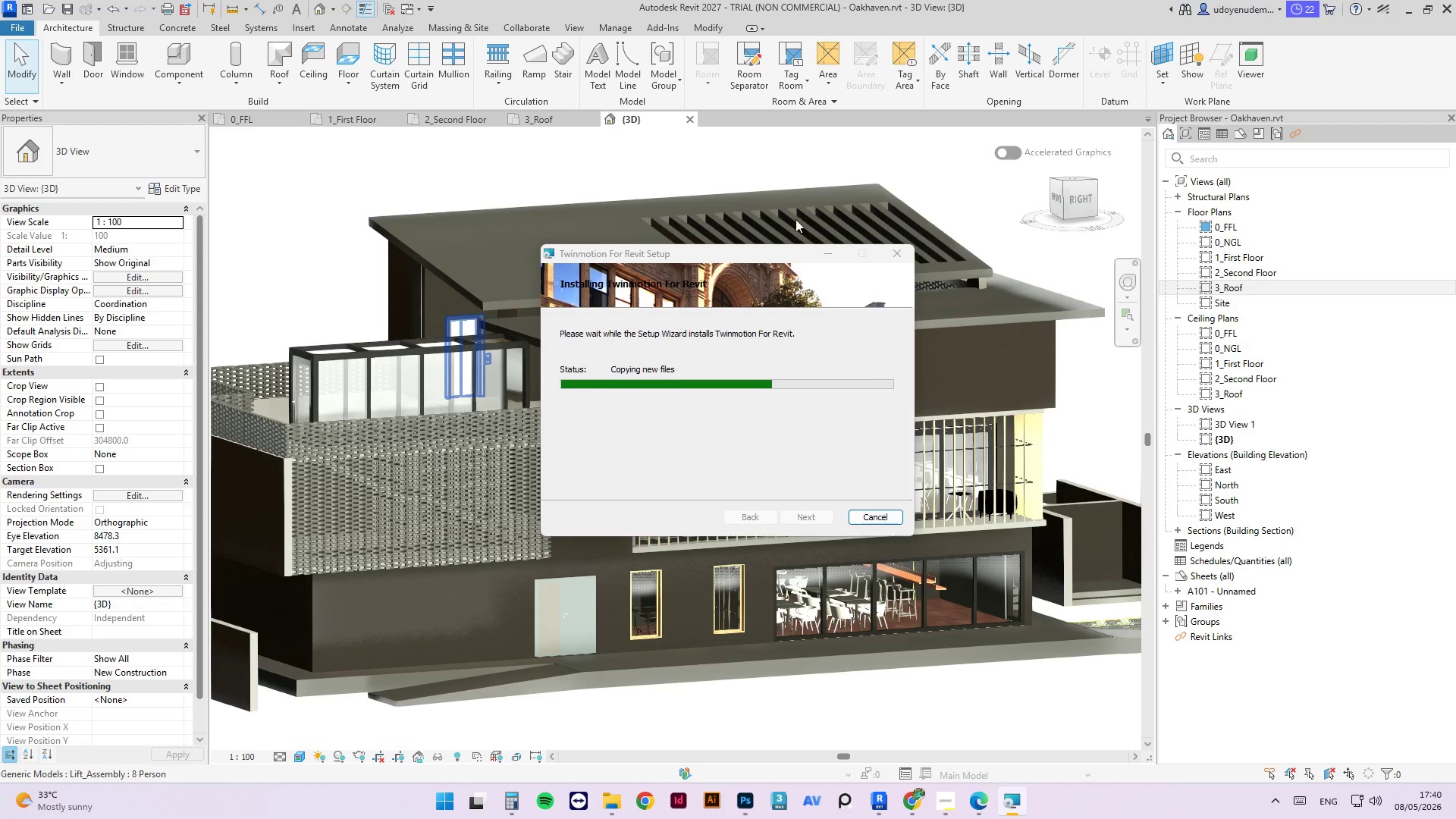 
left_click([831, 258])
 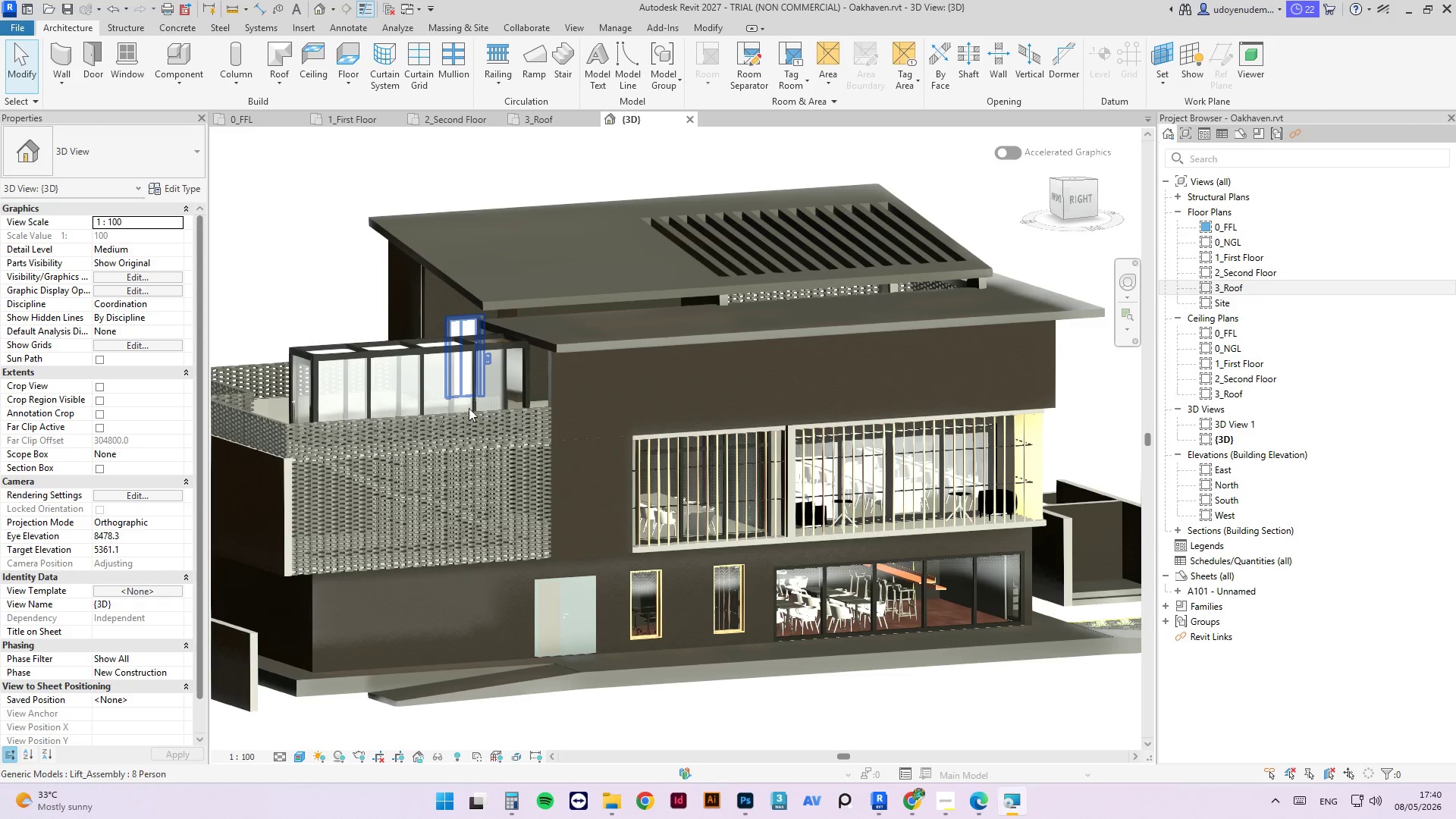 
scroll: coordinate [510, 585], scroll_direction: down, amount: 4.0
 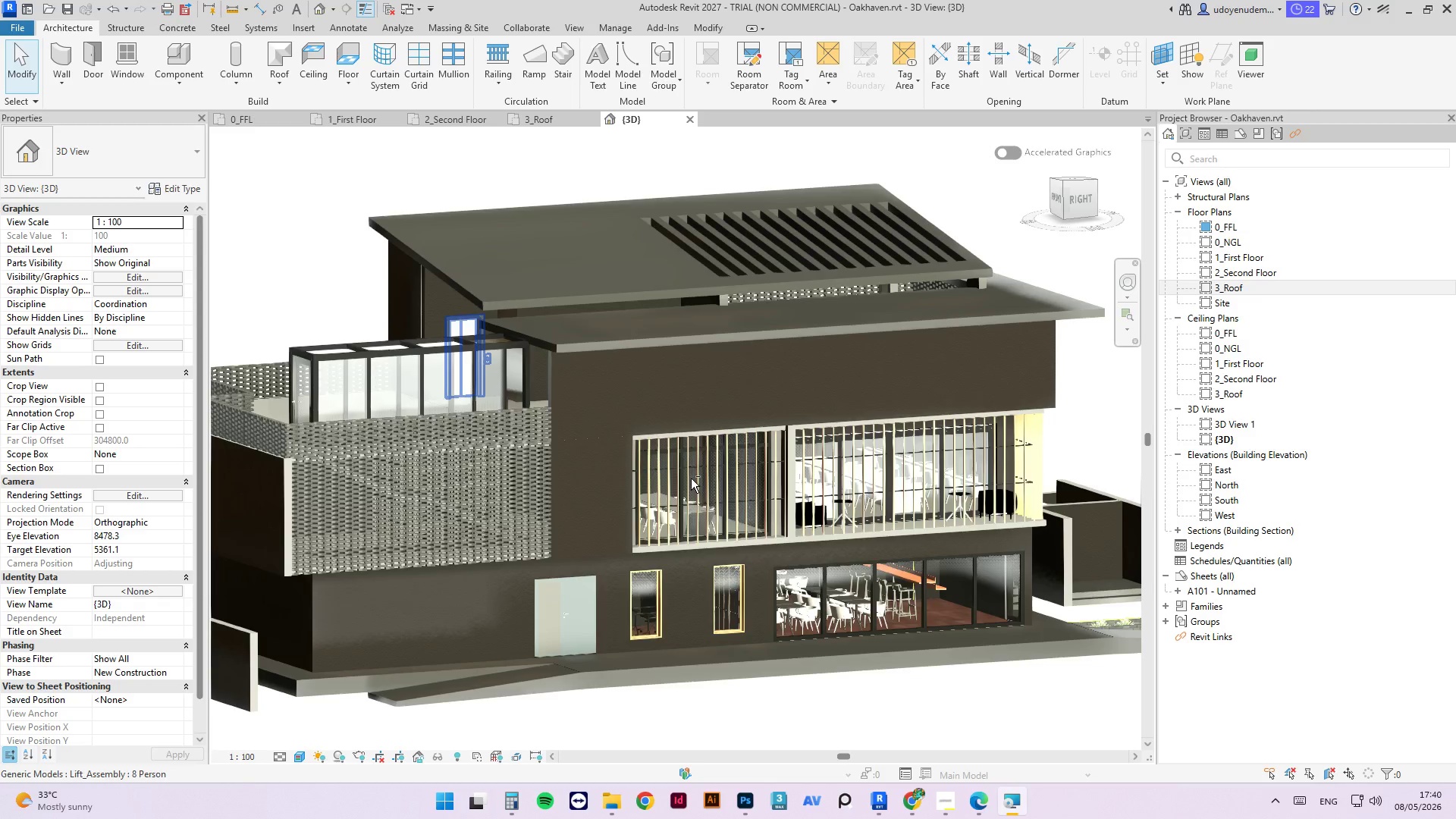 
scroll: coordinate [669, 587], scroll_direction: up, amount: 1.0
 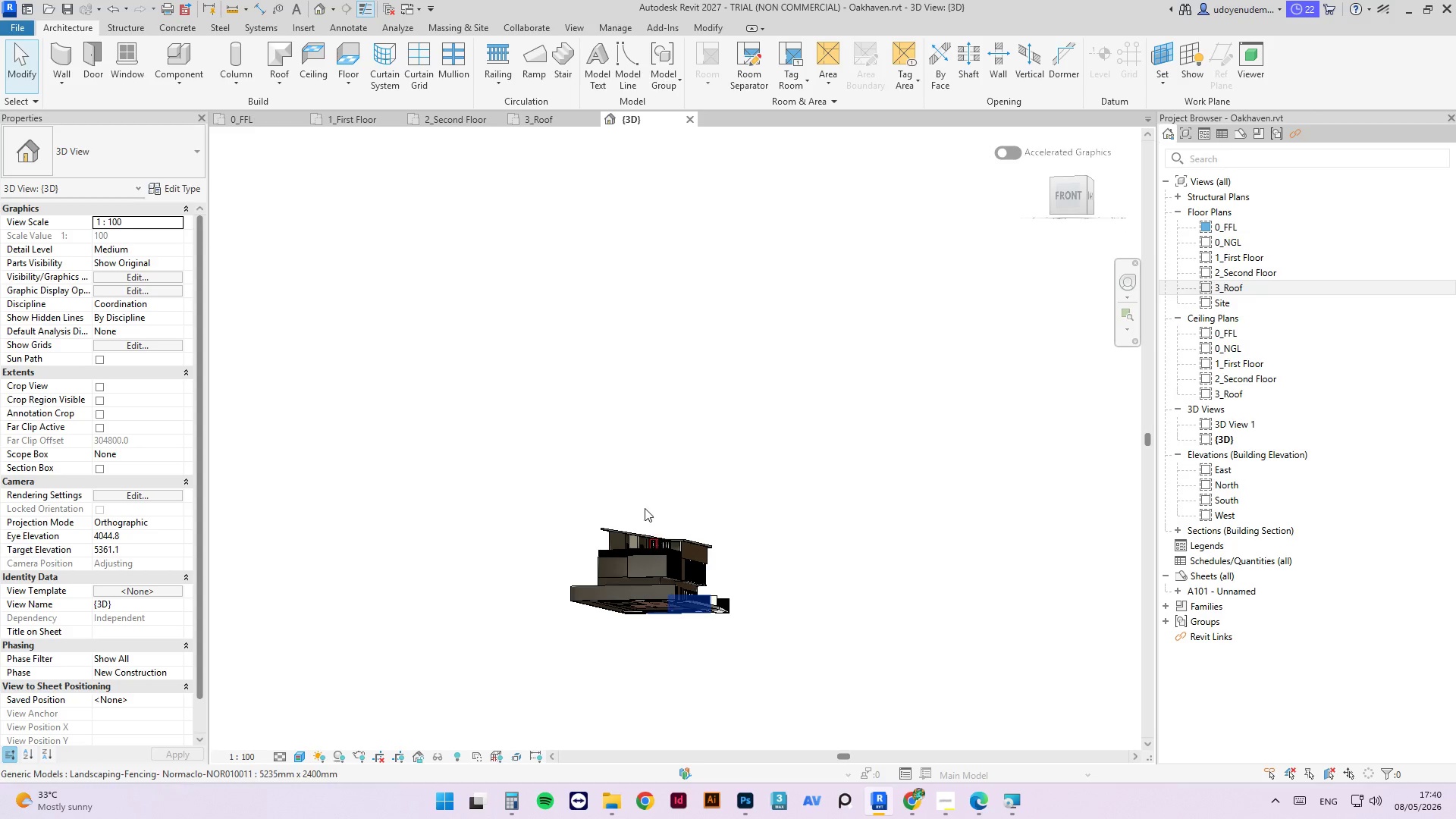 
hold_key(key=ShiftLeft, duration=2.94)
 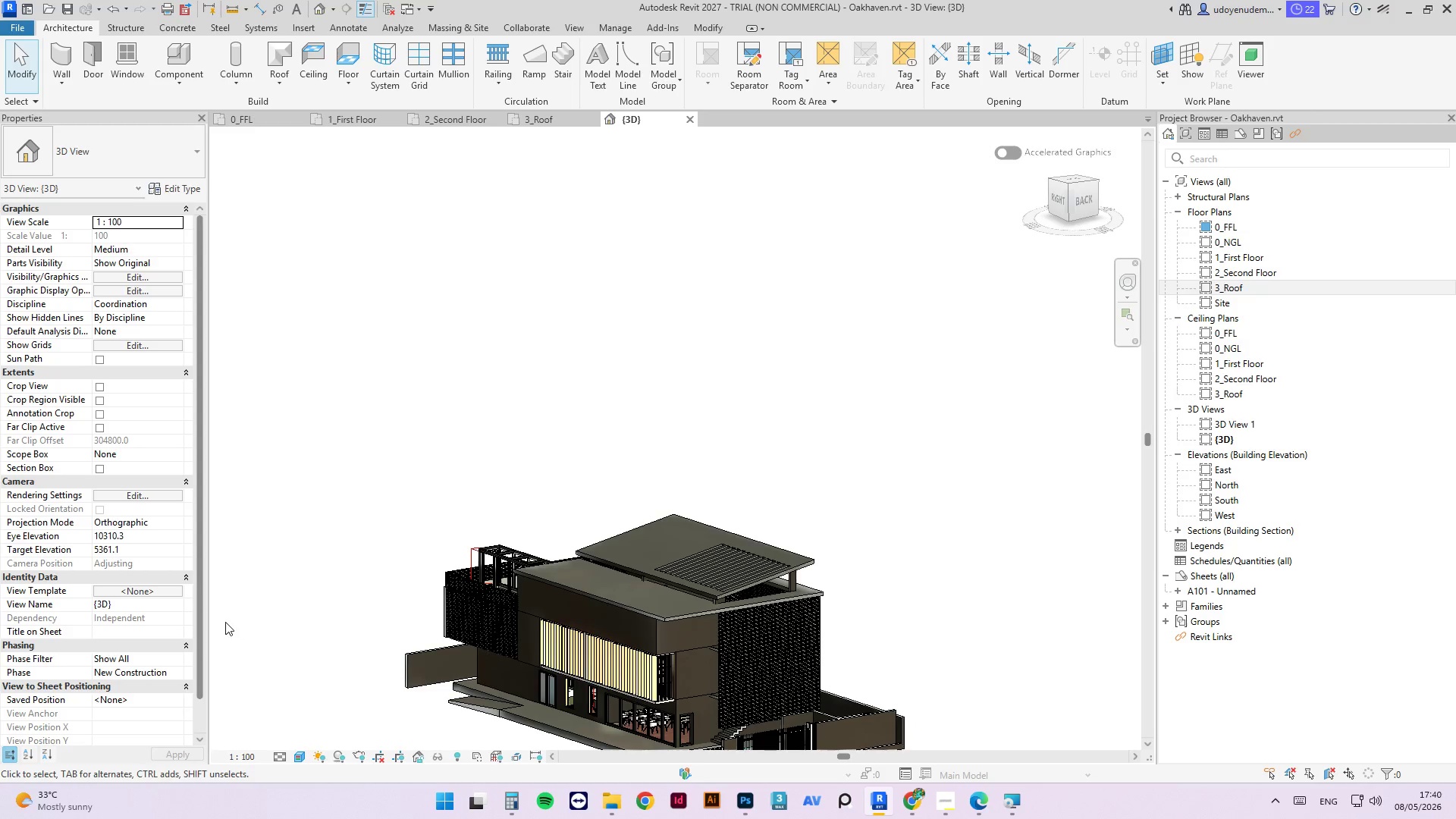 
scroll: coordinate [664, 555], scroll_direction: up, amount: 6.0
 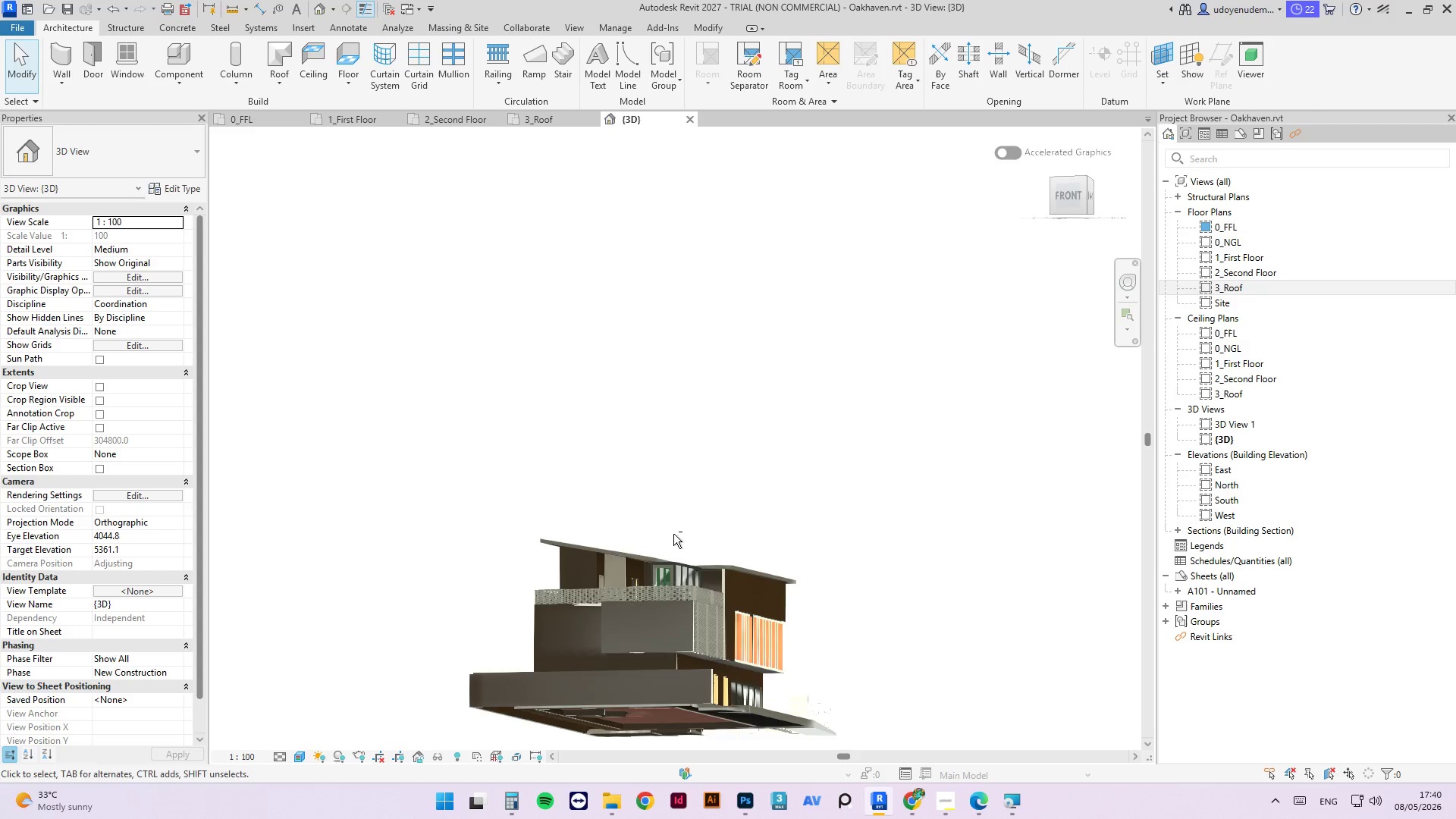 
hold_key(key=ShiftLeft, duration=1.76)
 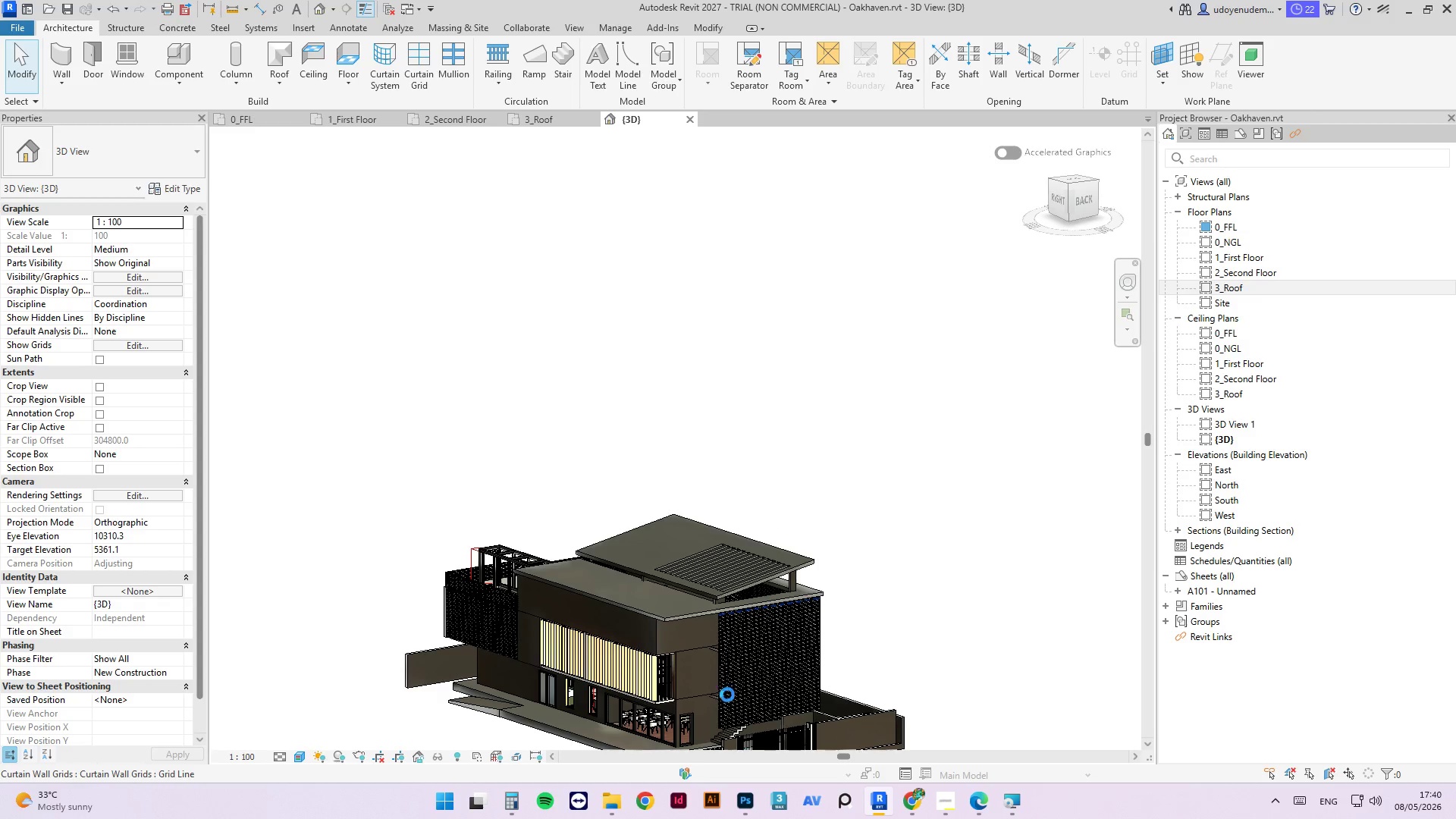 
scroll: coordinate [742, 527], scroll_direction: down, amount: 2.0
 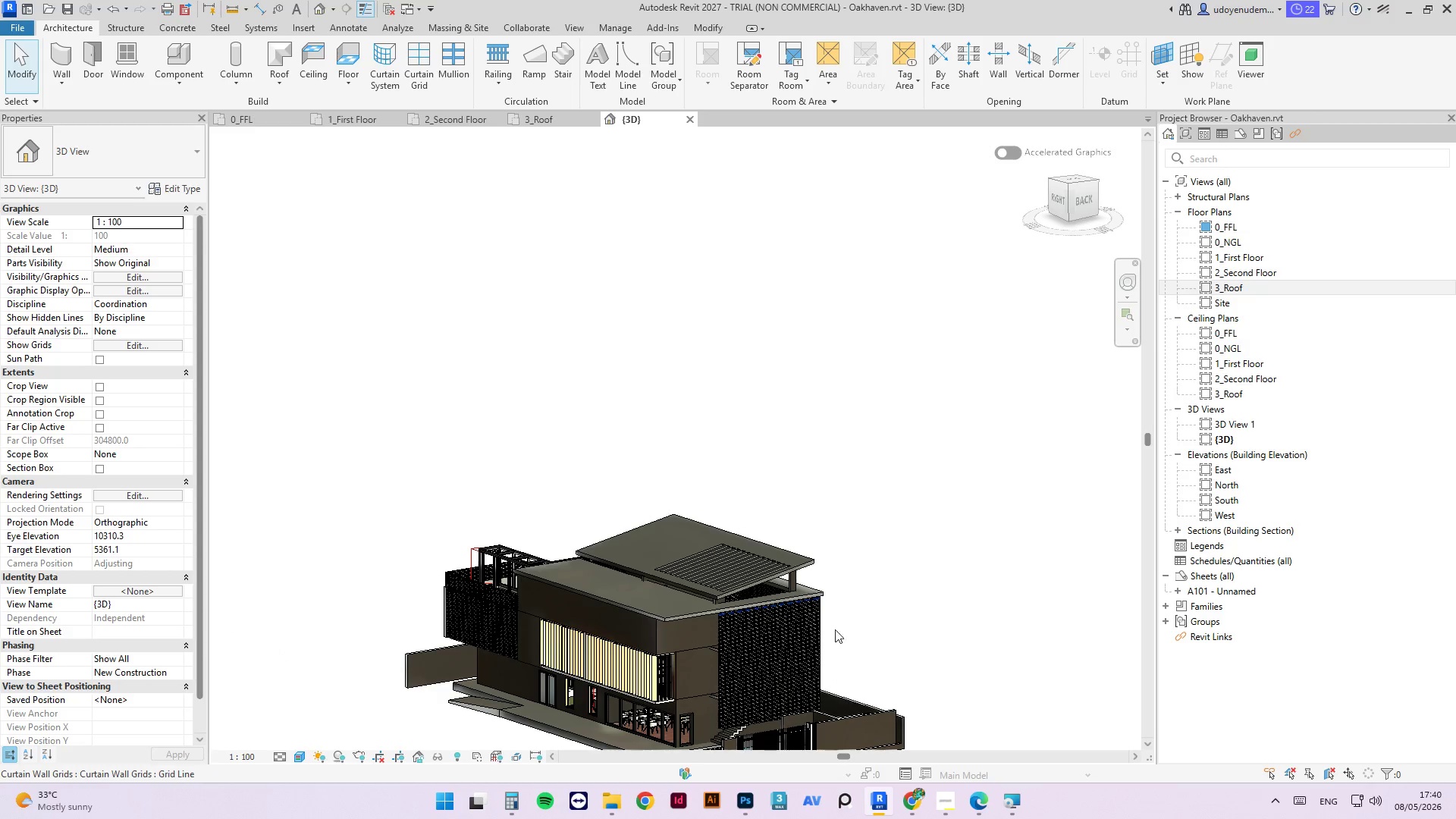 
scroll: coordinate [585, 636], scroll_direction: up, amount: 7.0
 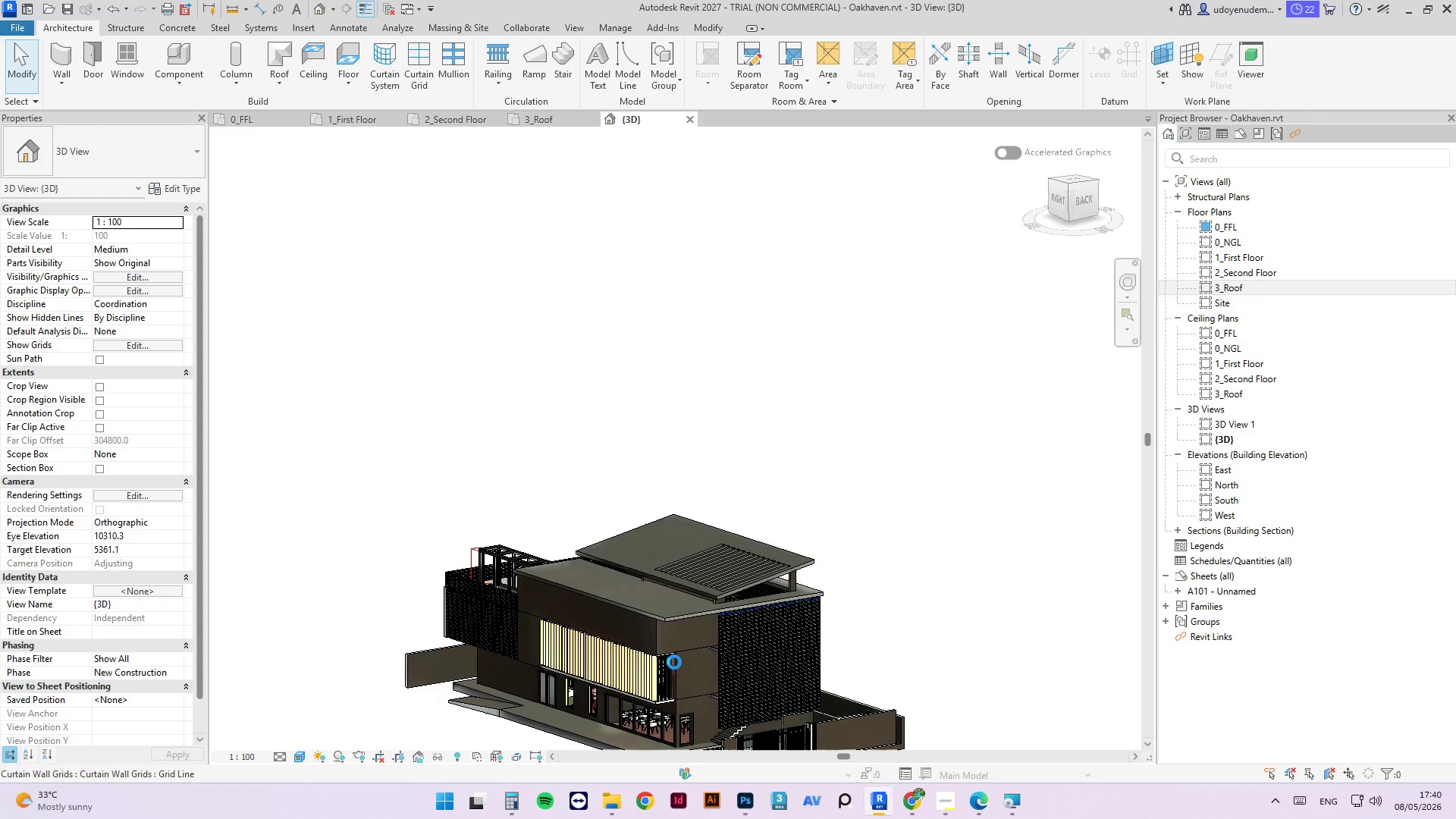 
wait(10.55)
 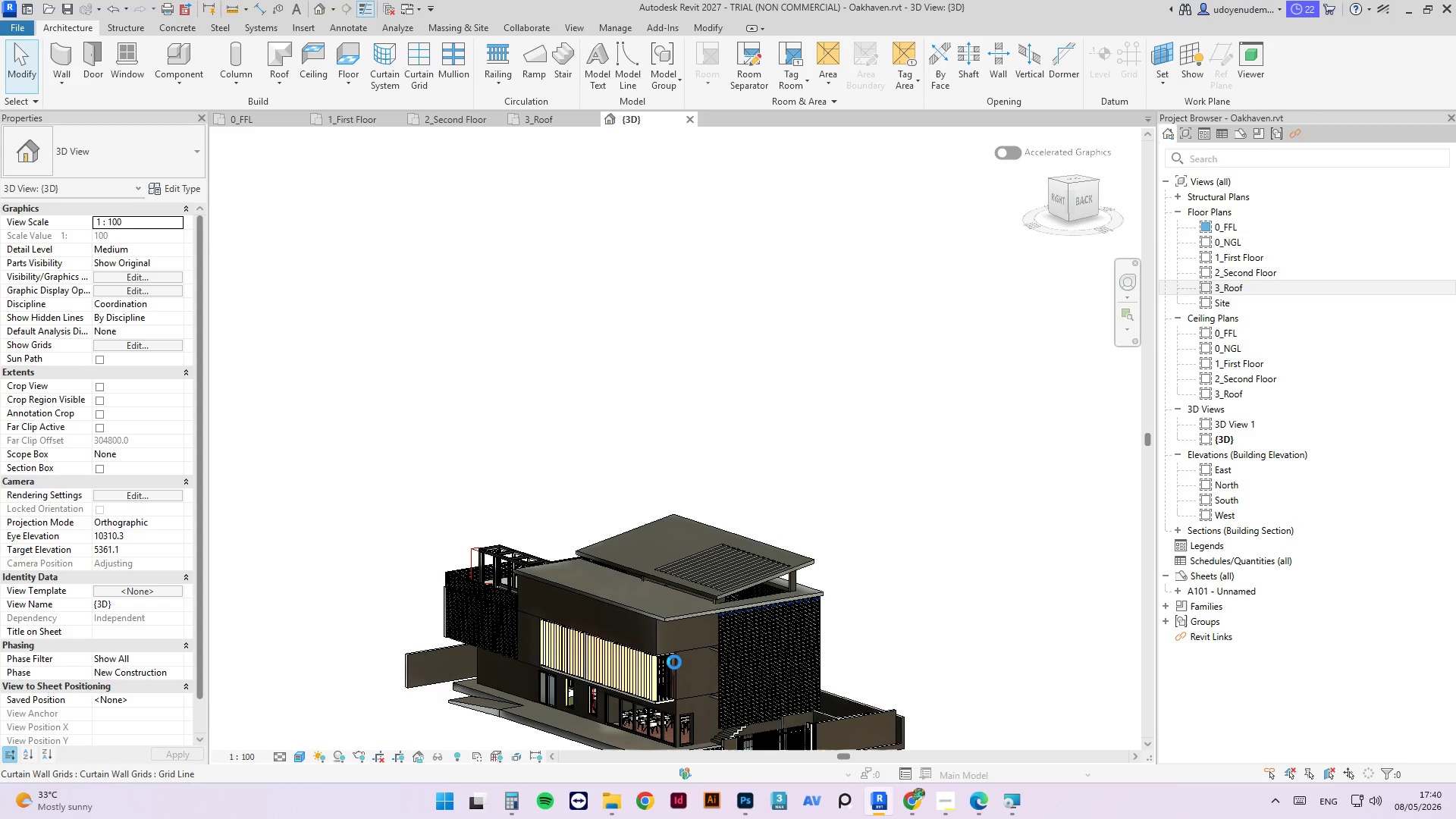 
key(Escape)
 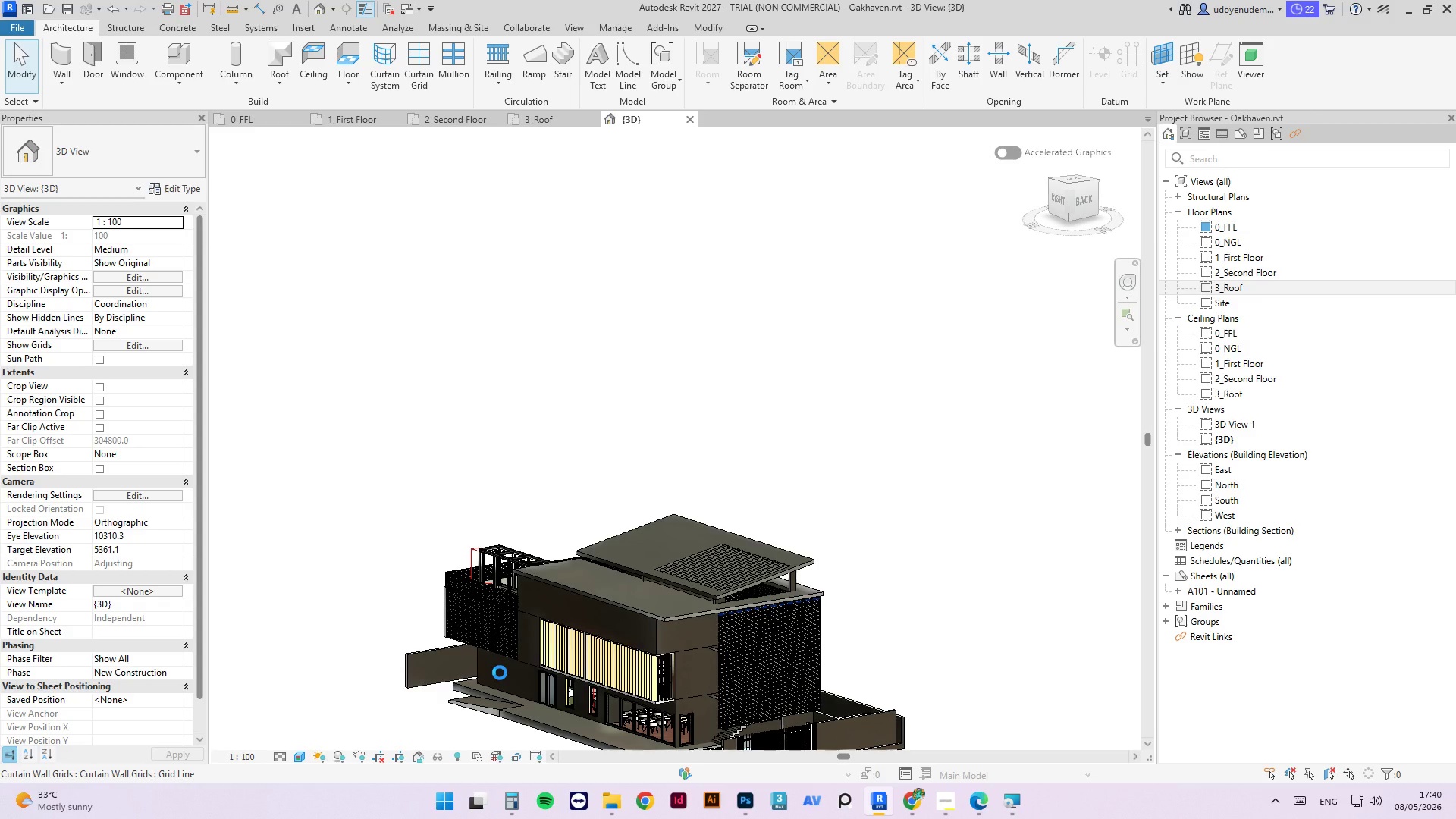 
wait(7.86)
 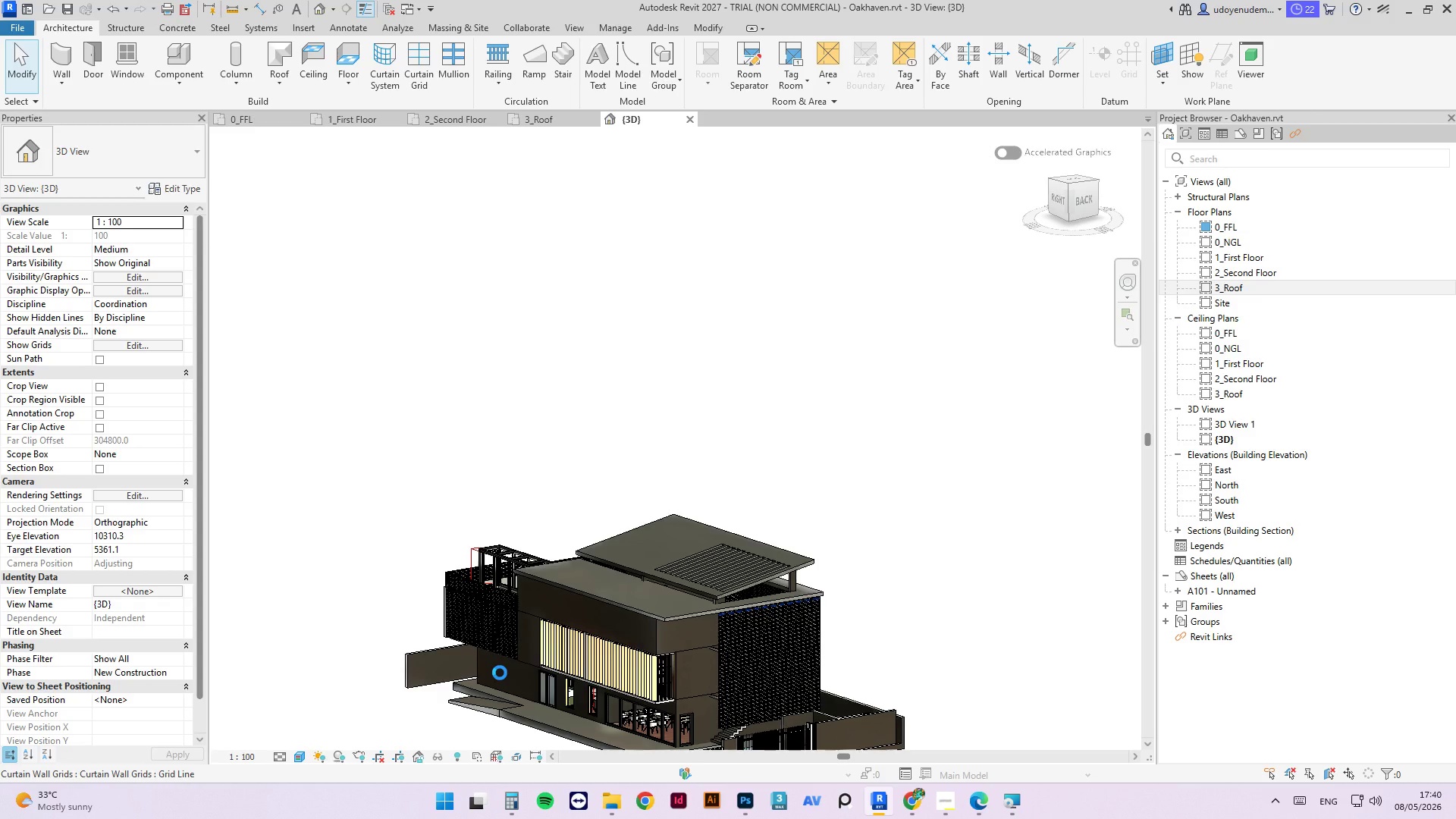 
scroll: coordinate [667, 408], scroll_direction: down, amount: 1.0
 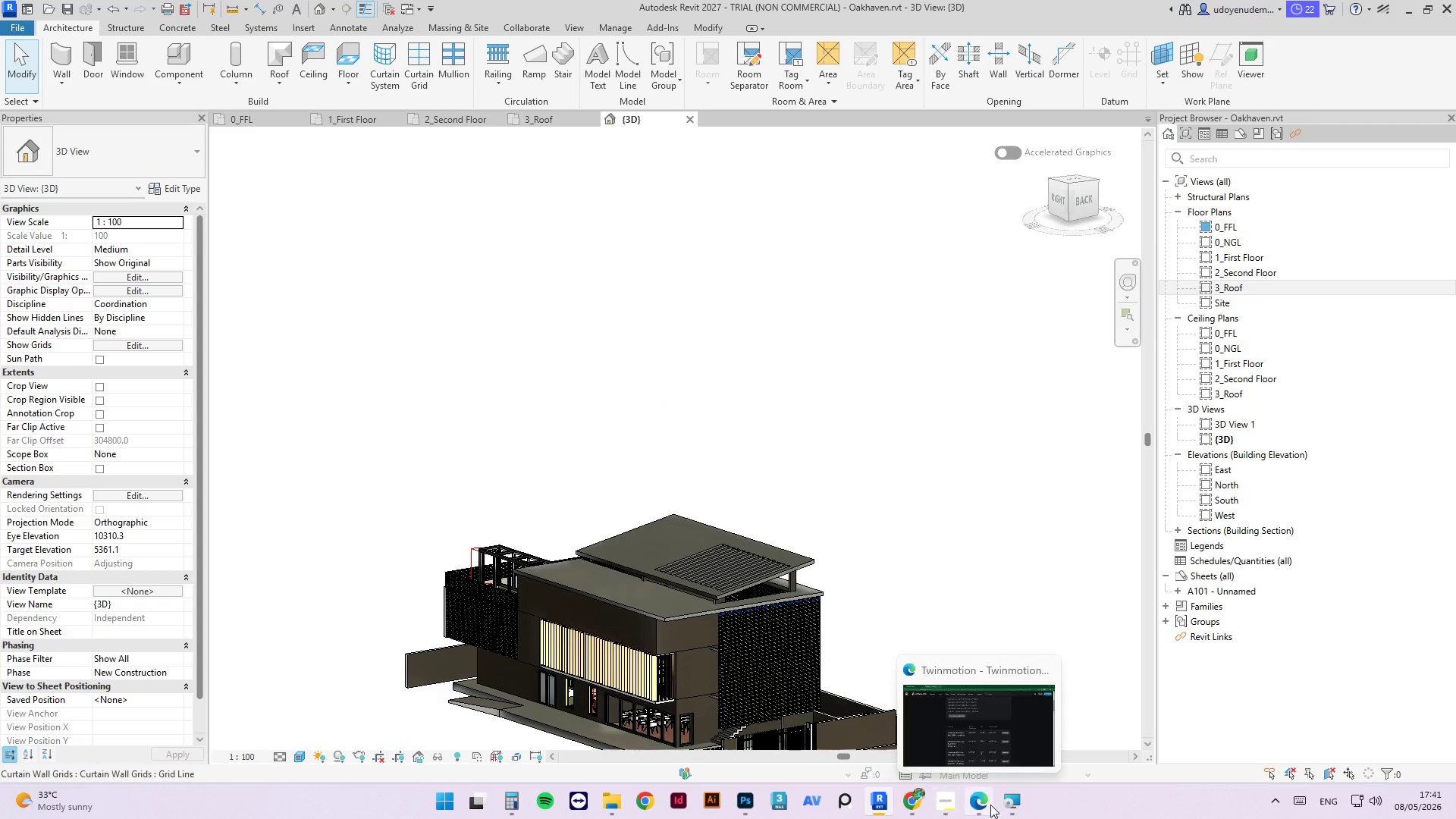 
left_click([999, 805])
 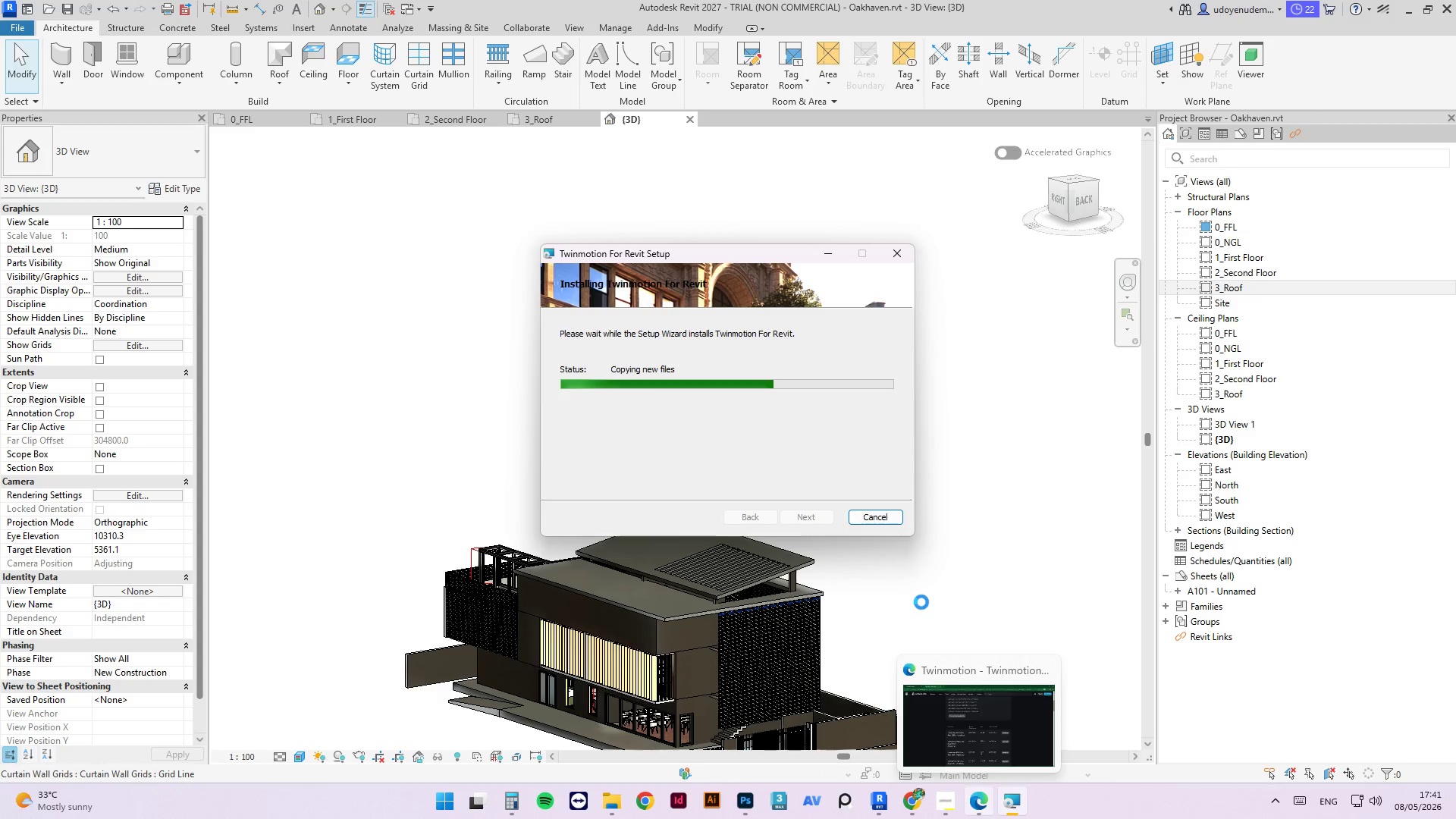 
left_click([828, 259])
 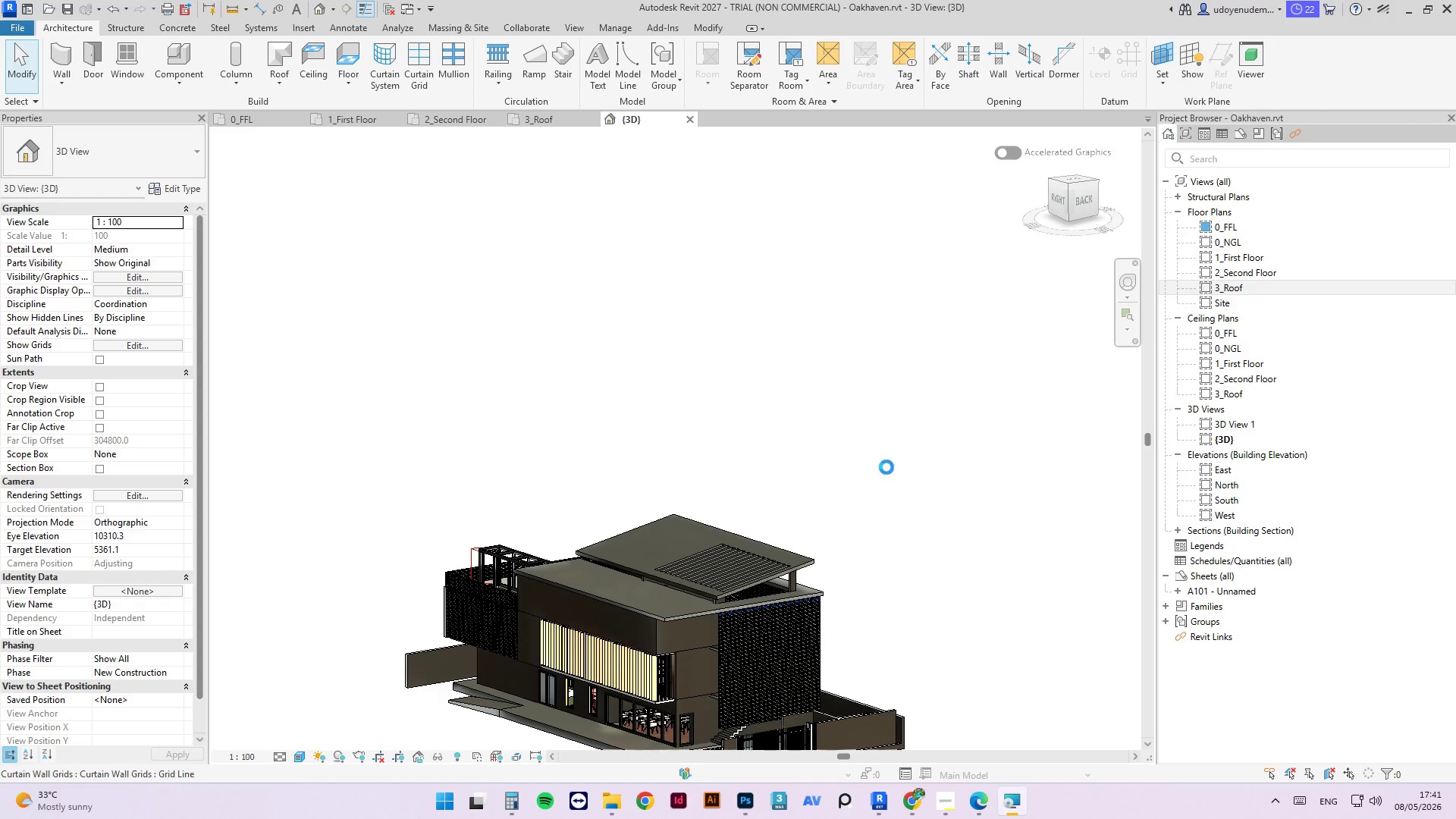 
scroll: coordinate [887, 470], scroll_direction: down, amount: 6.0
 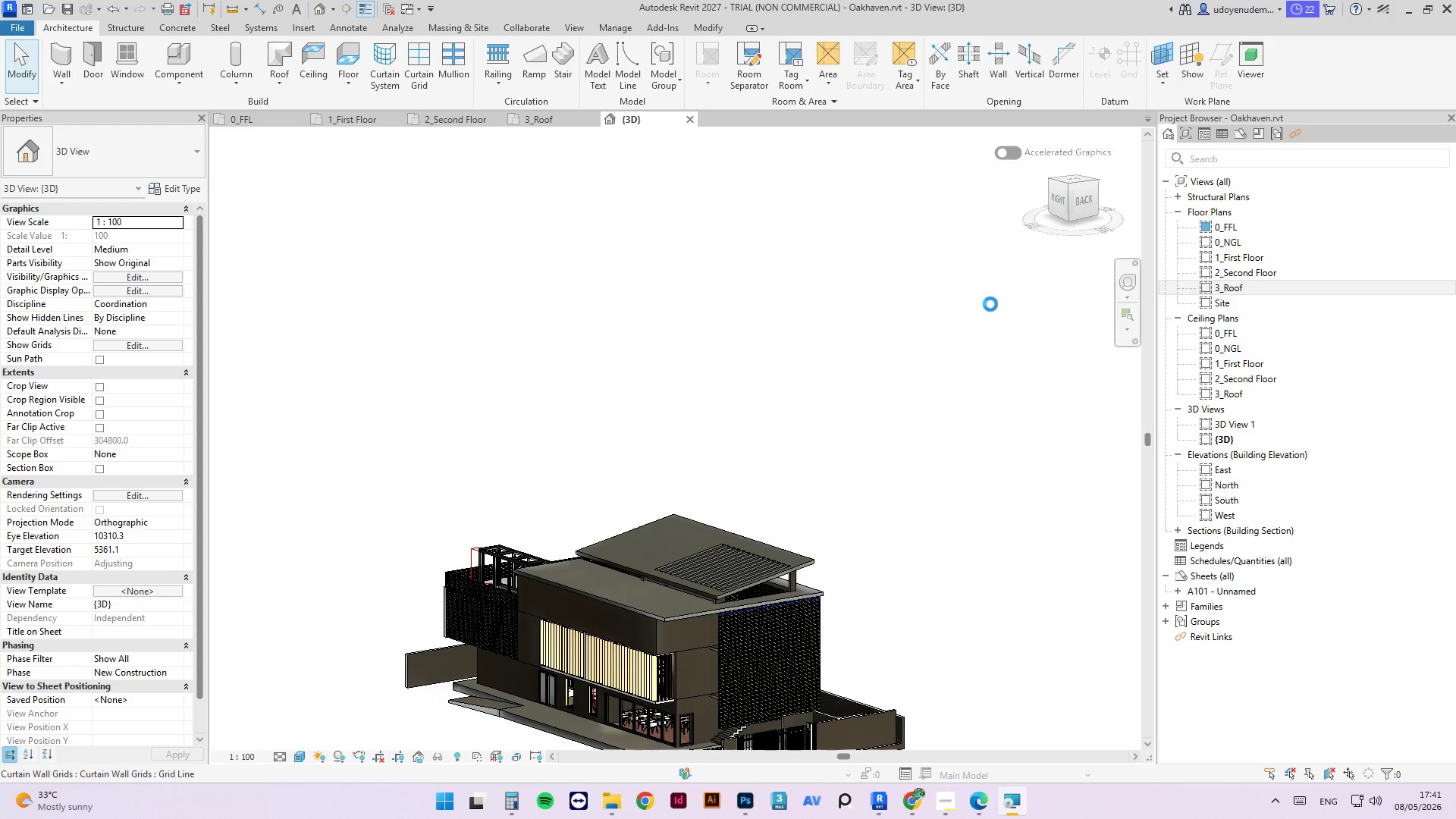 
key(Escape)
 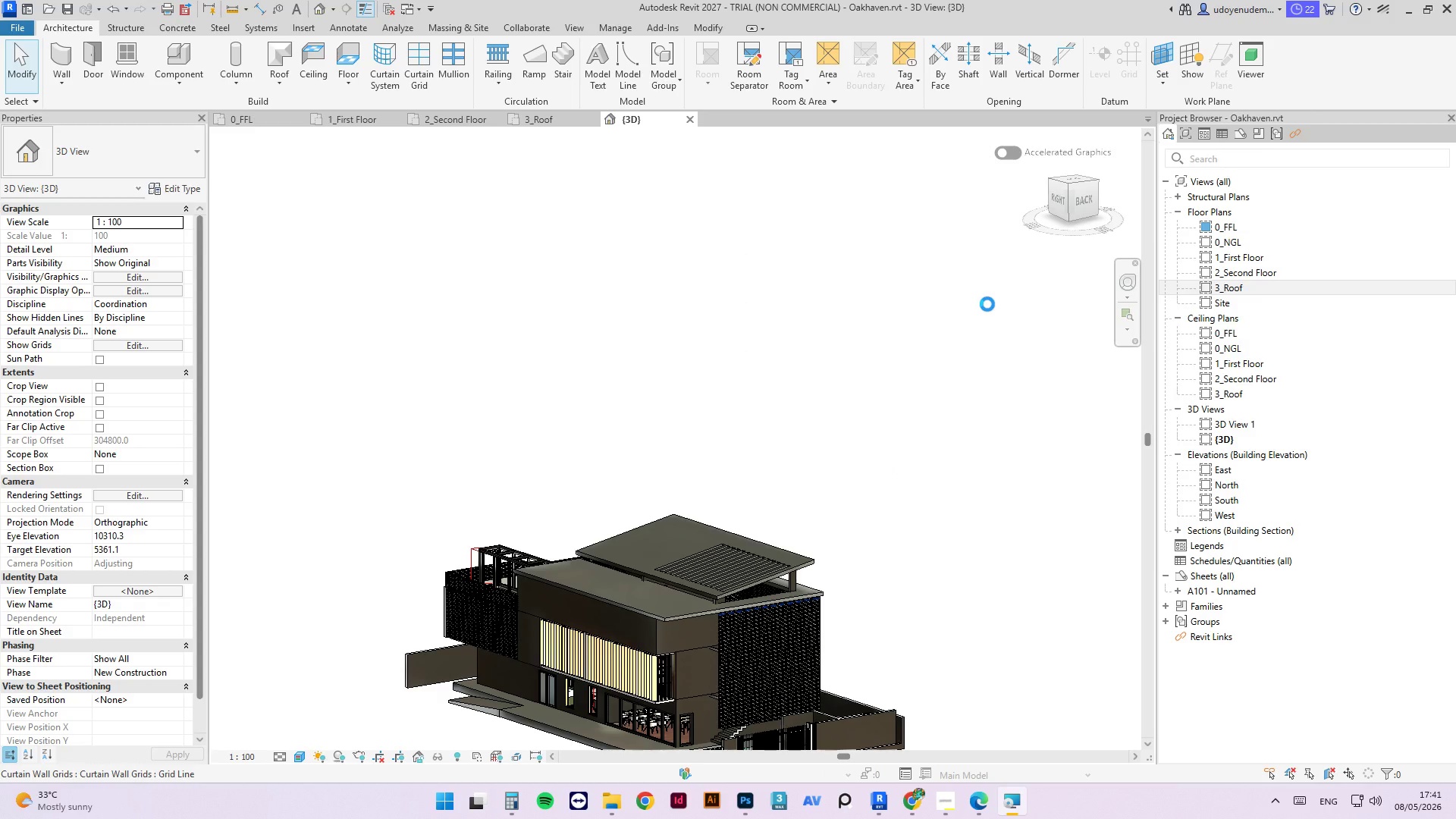 
left_click([987, 304])
 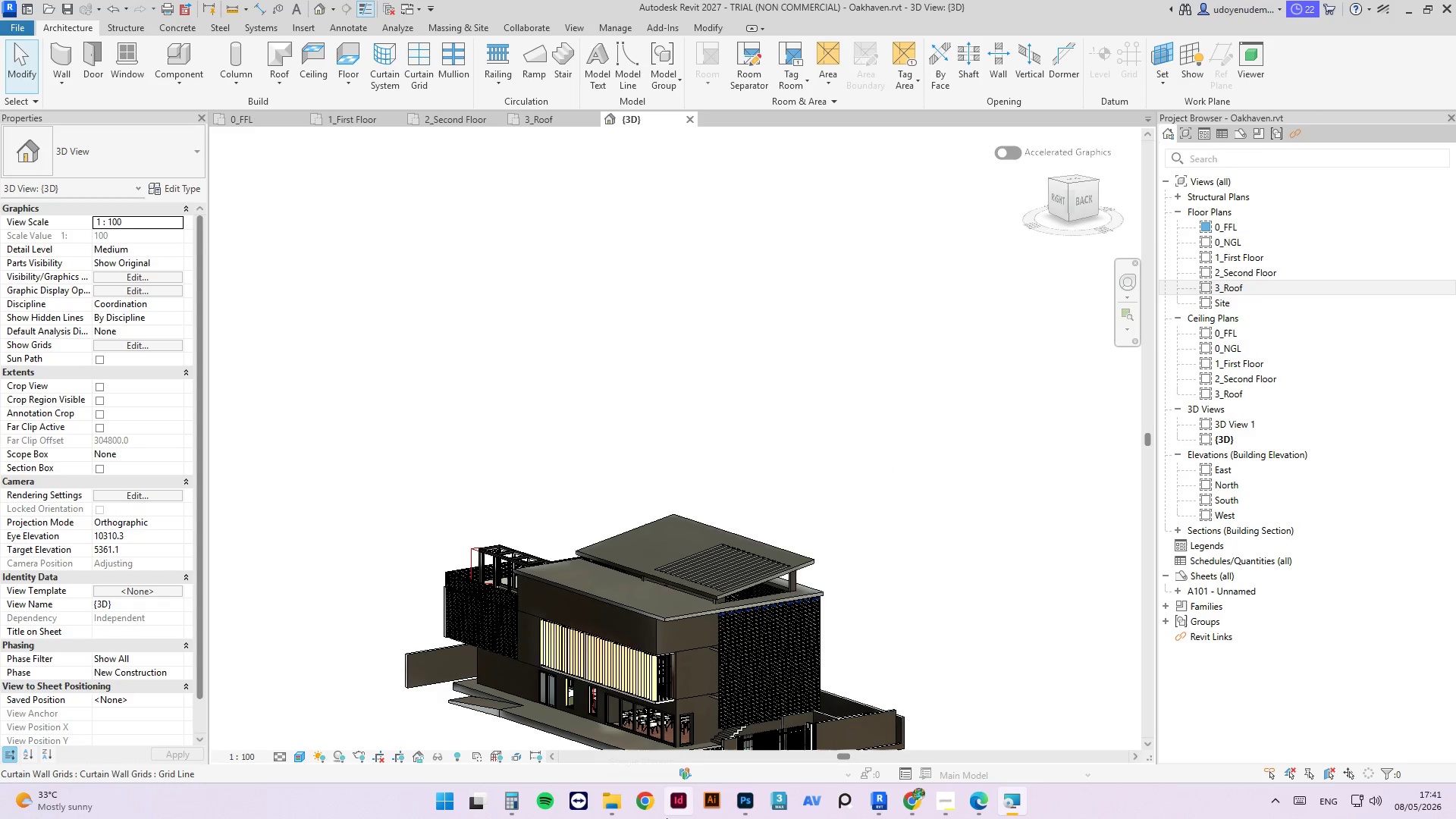 
left_click([749, 805])
 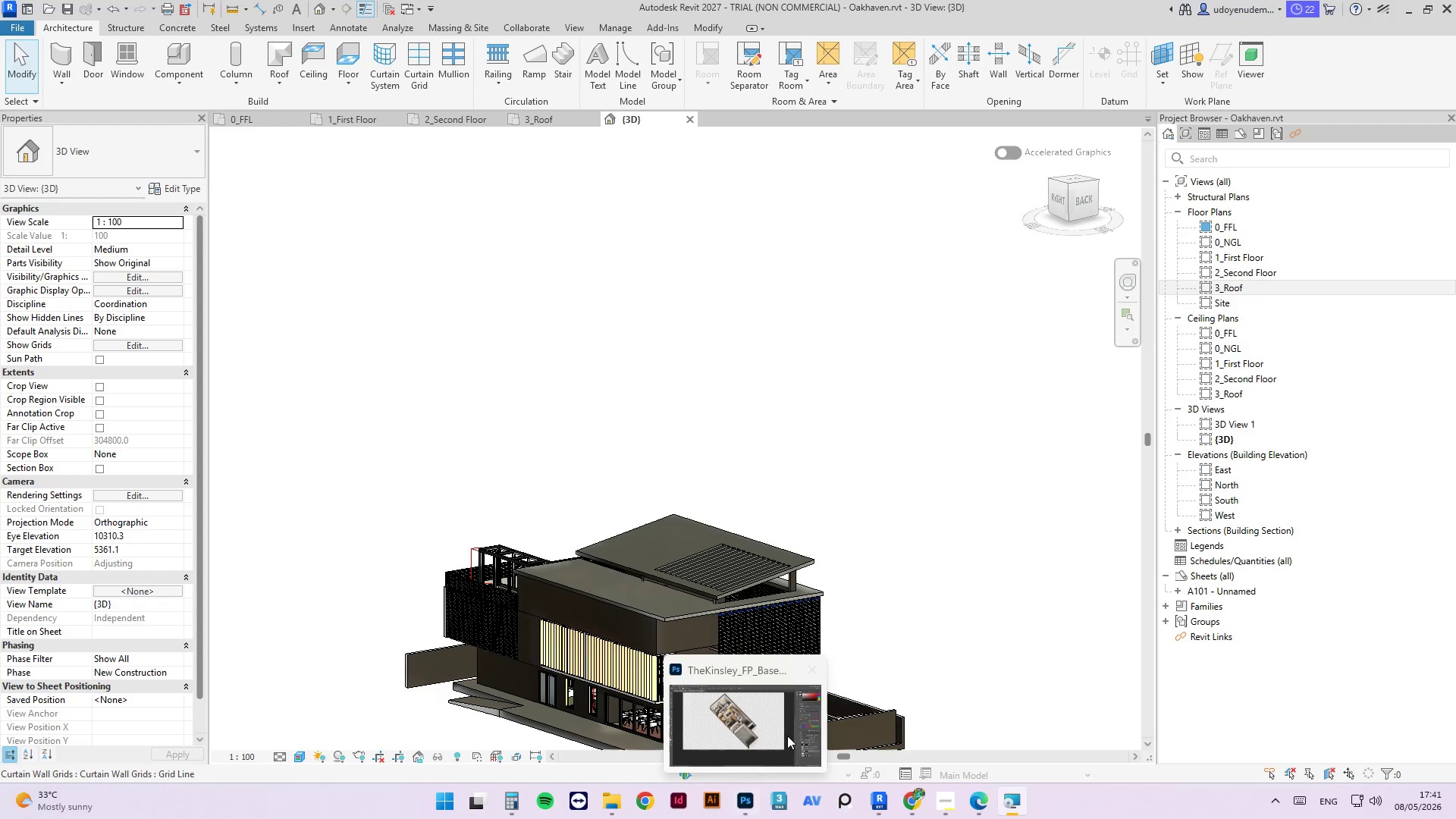 
left_click([811, 674])
 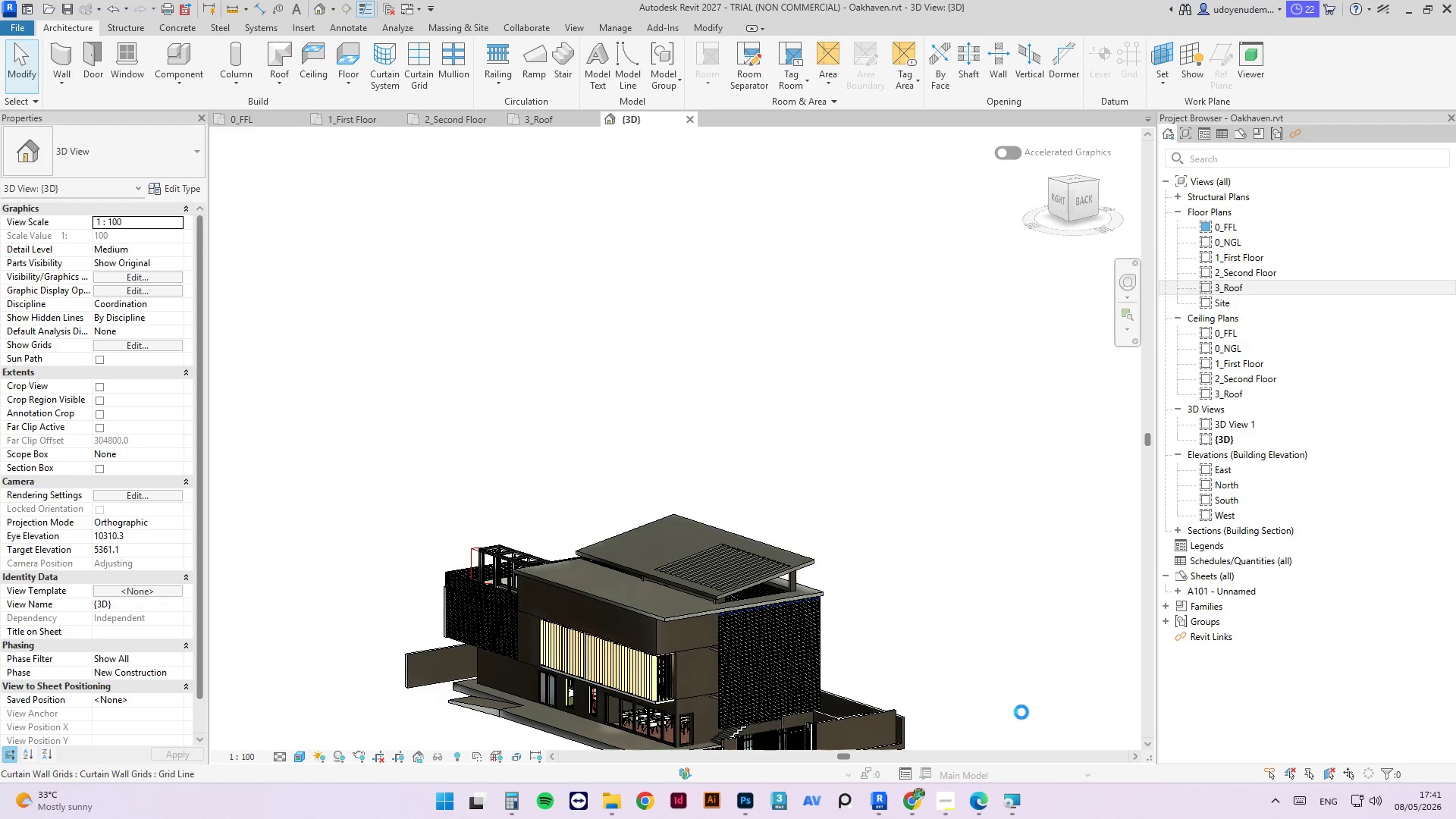 
wait(10.7)
 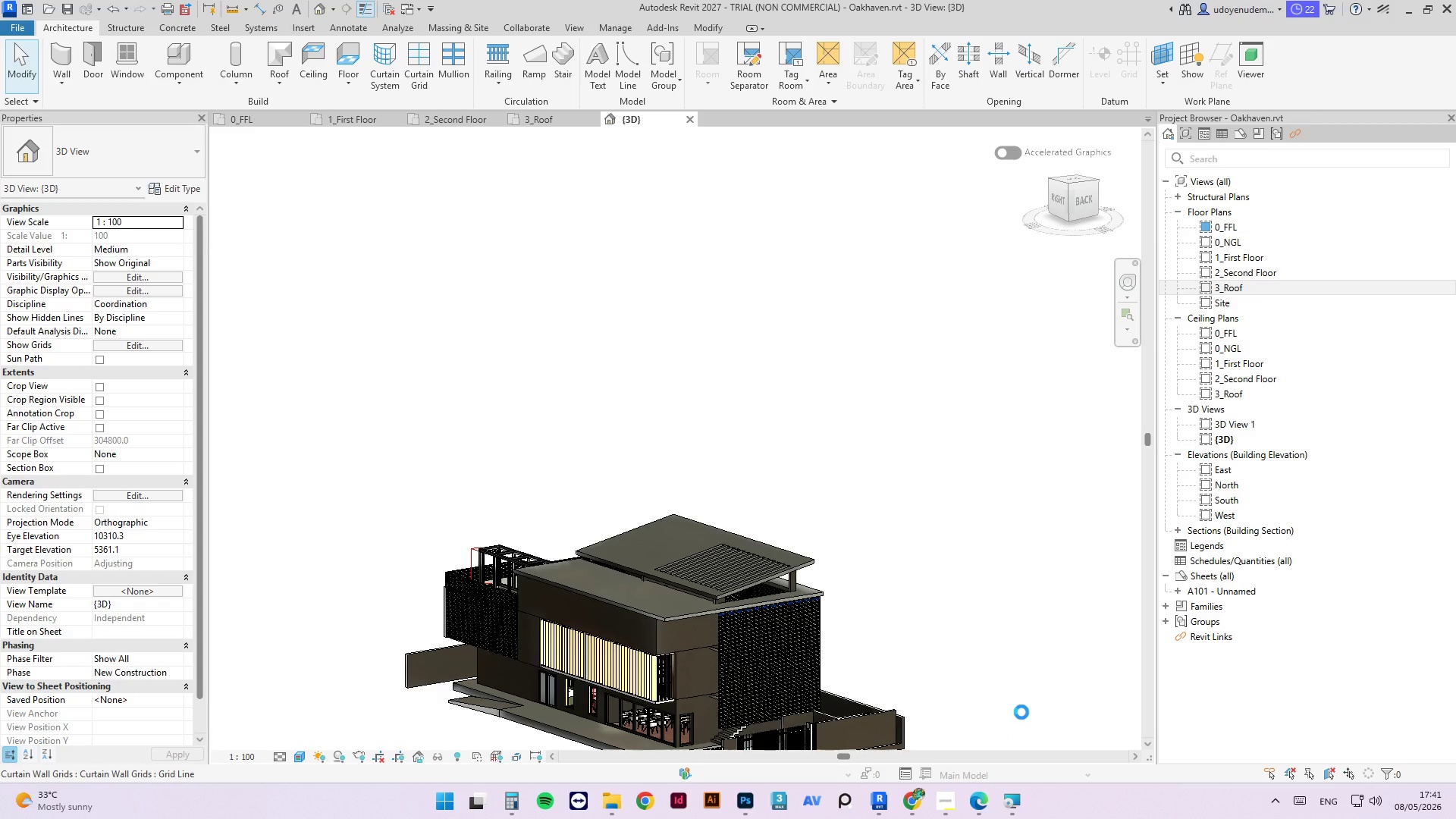 
left_click([990, 806])
 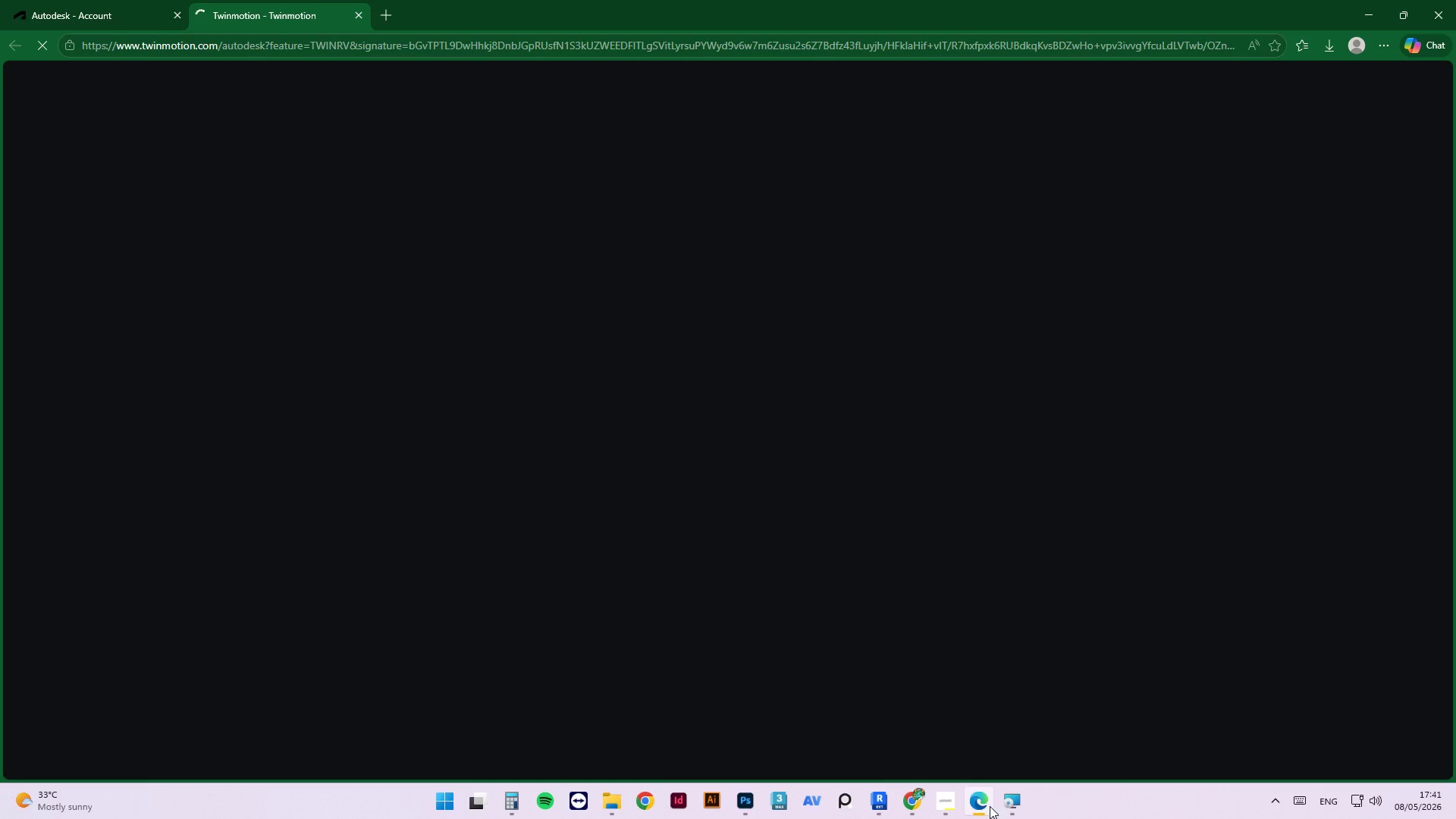 
mouse_move([901, 811])
 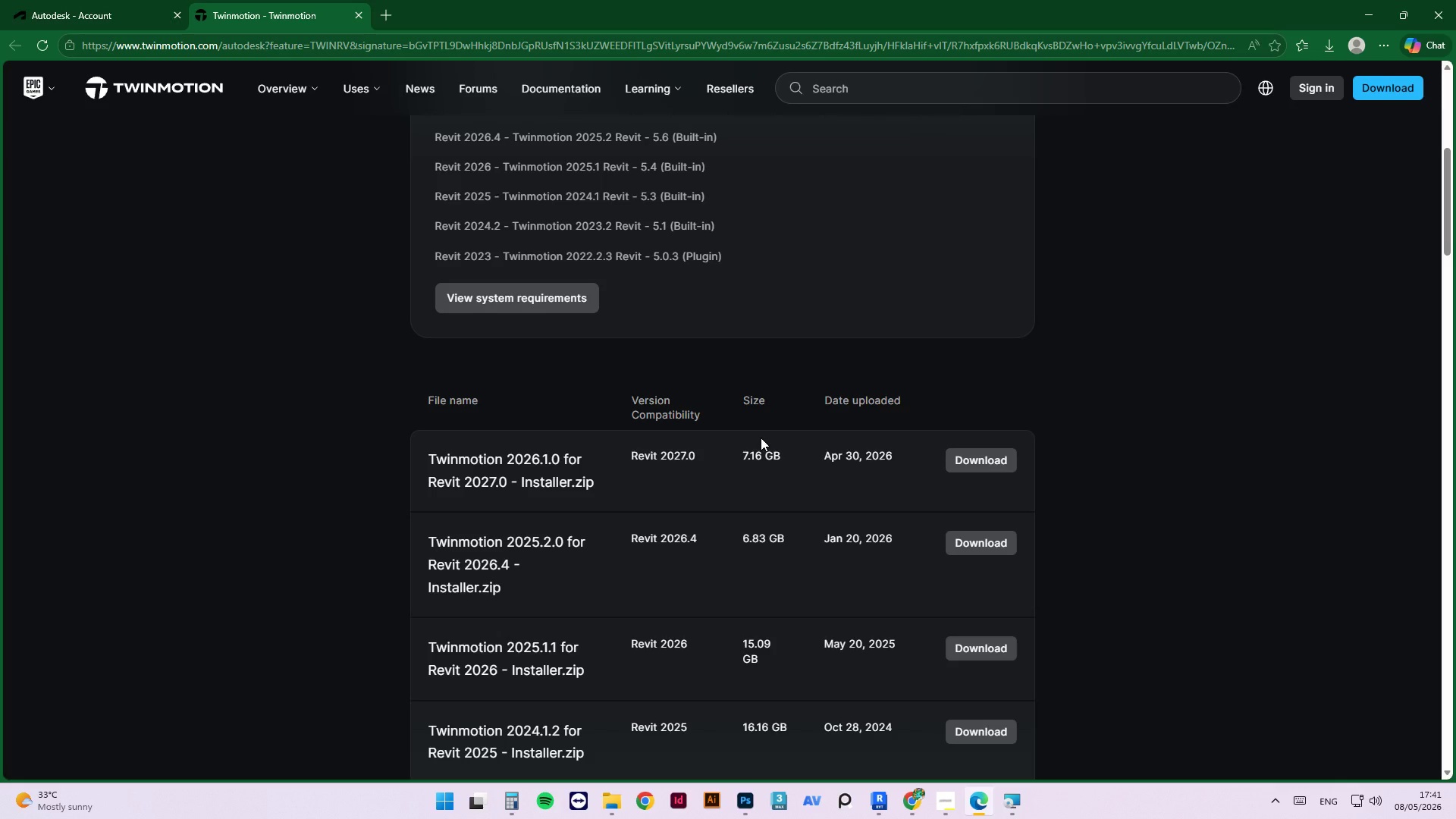 
wait(30.44)
 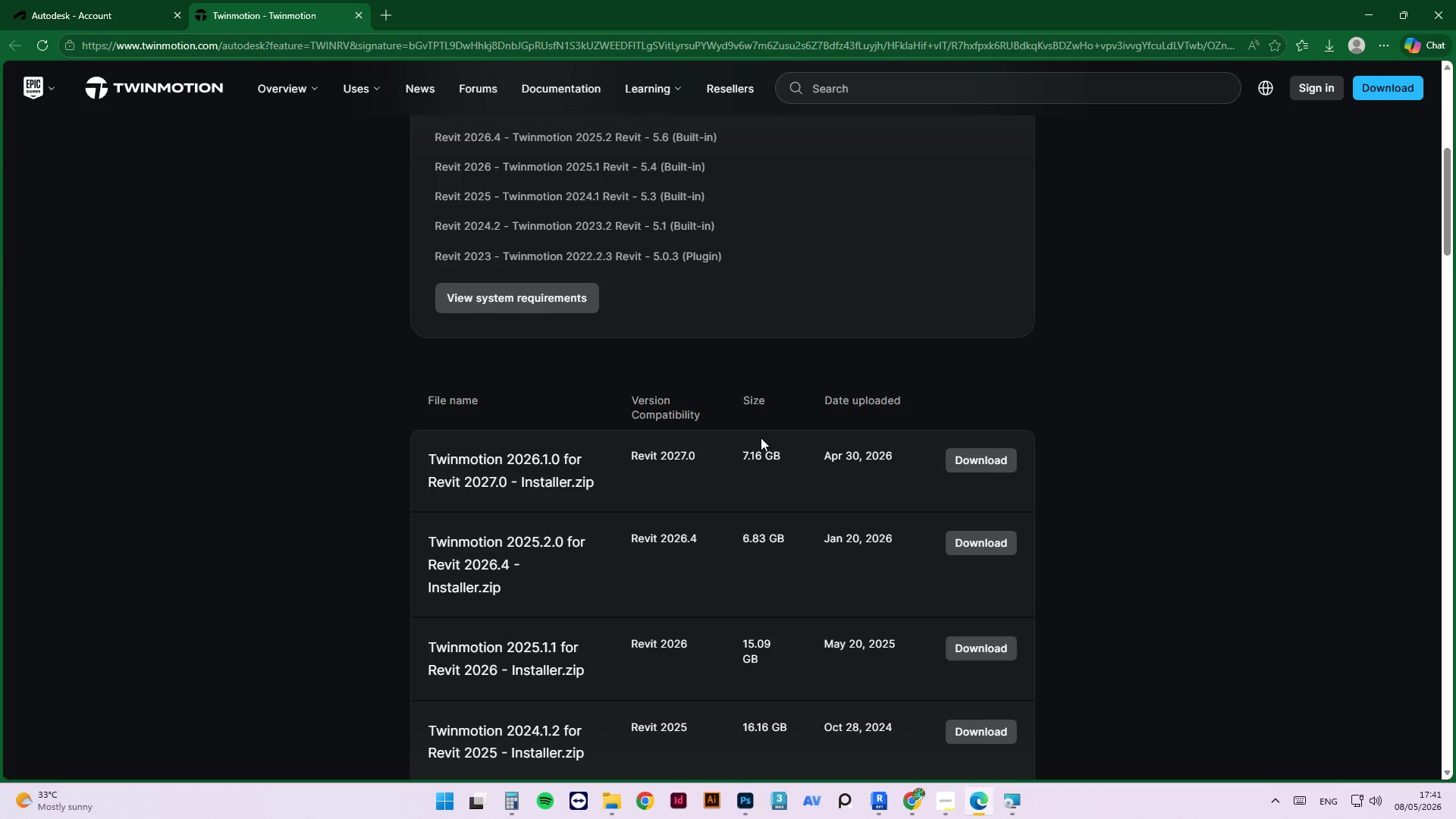 
left_click([1373, 1])
 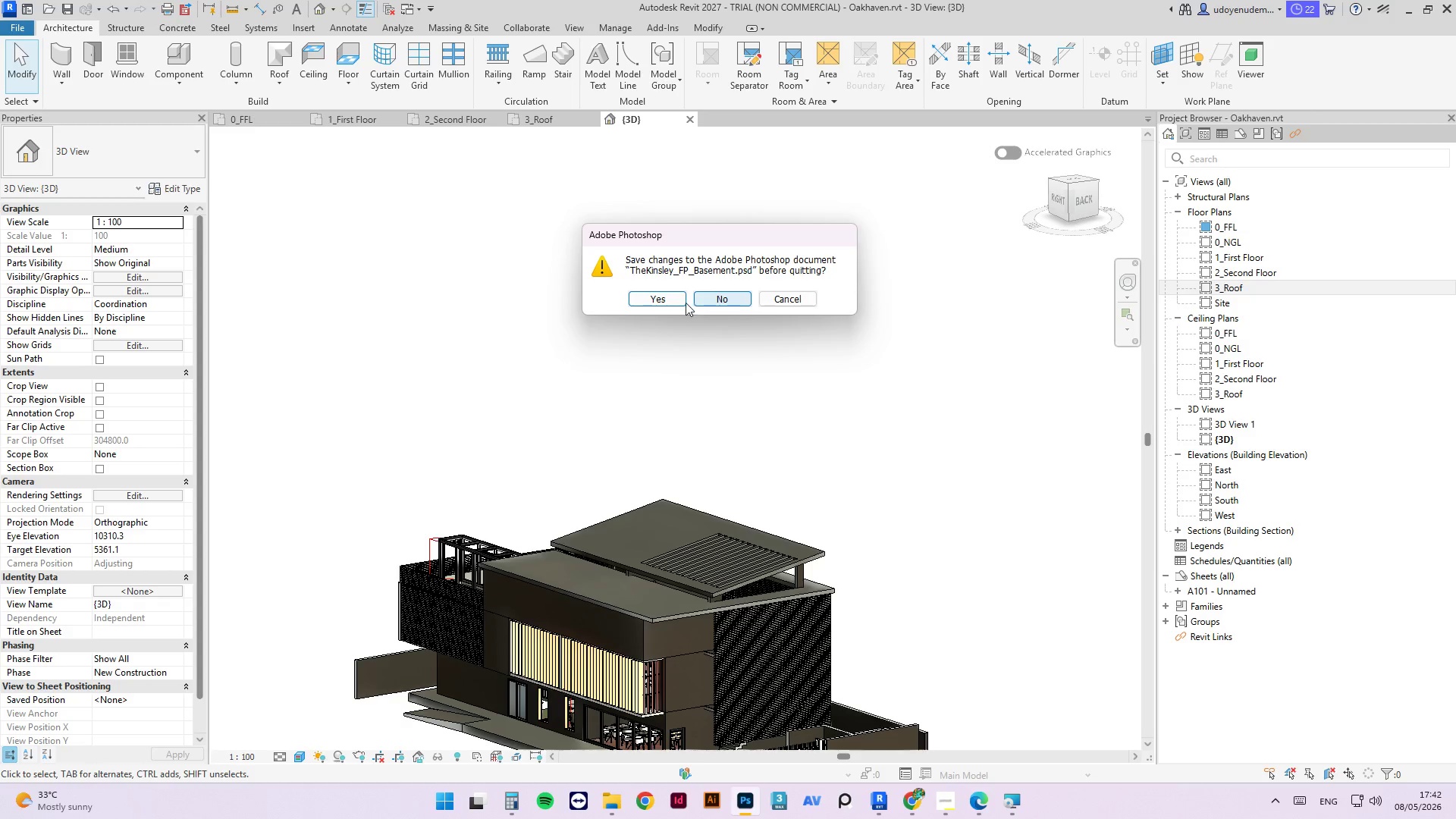 
left_click([679, 302])
 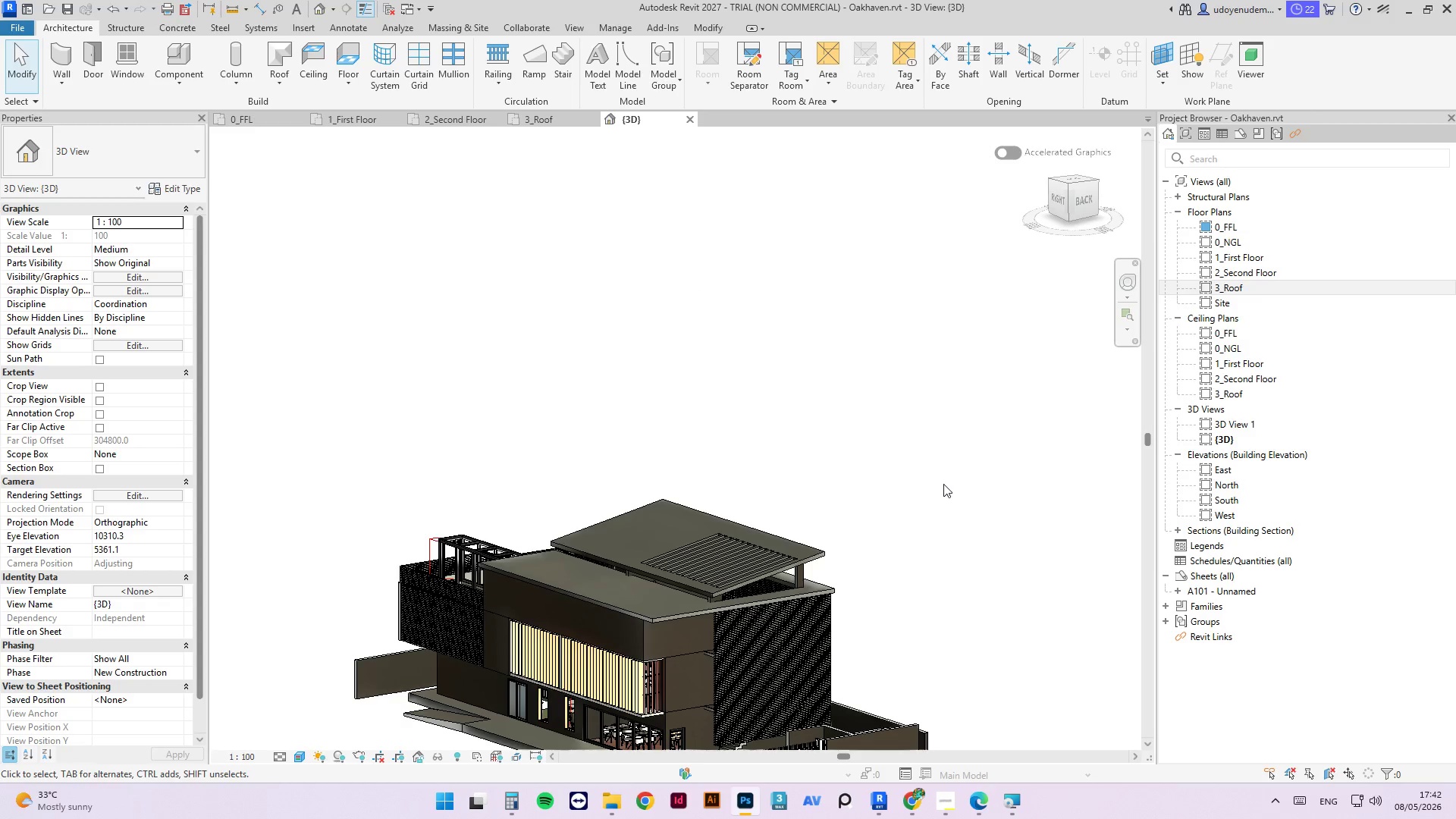 
wait(5.34)
 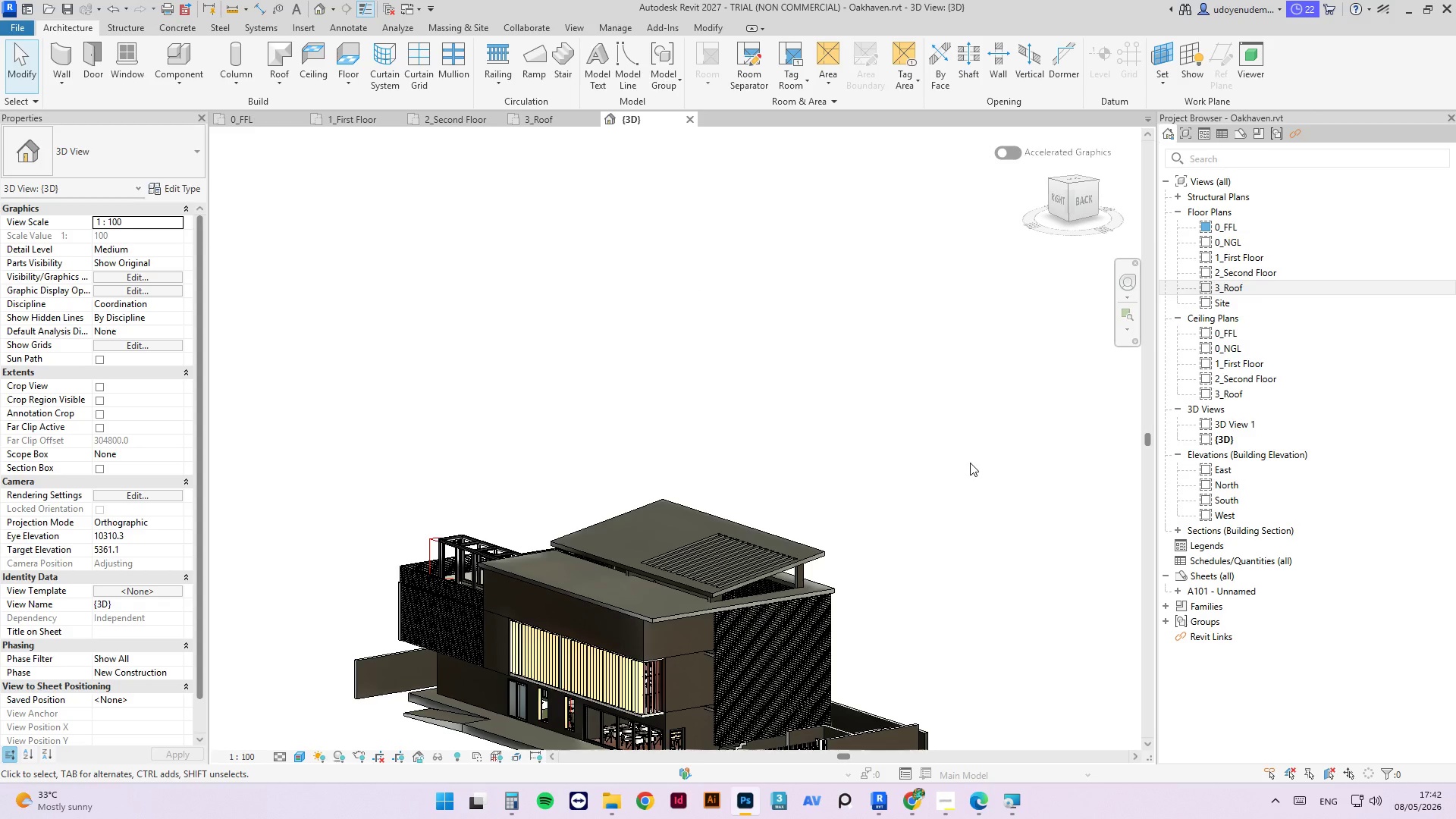 
key(Escape)
 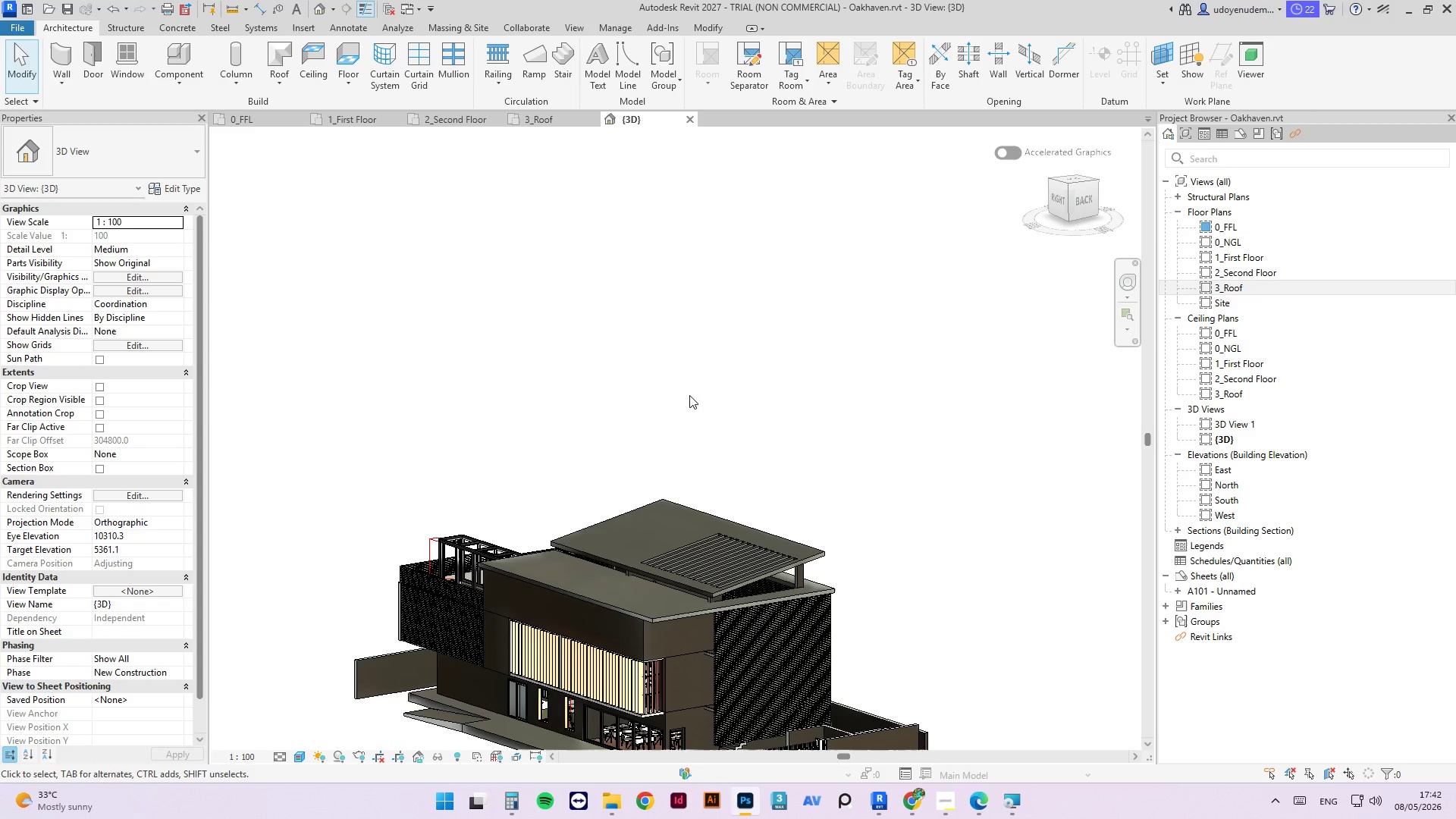 
scroll: coordinate [880, 552], scroll_direction: down, amount: 4.0
 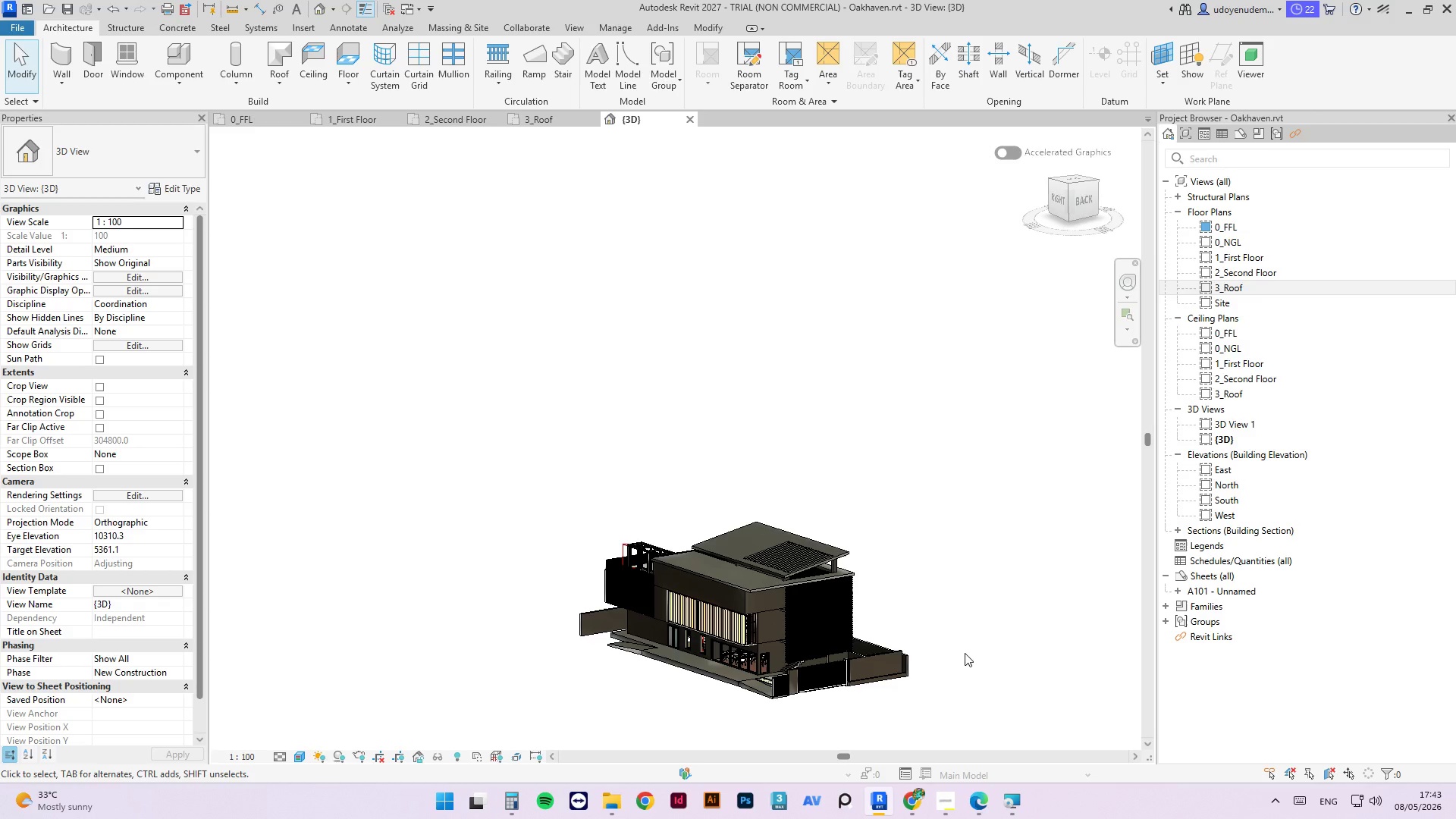 
wait(55.28)
 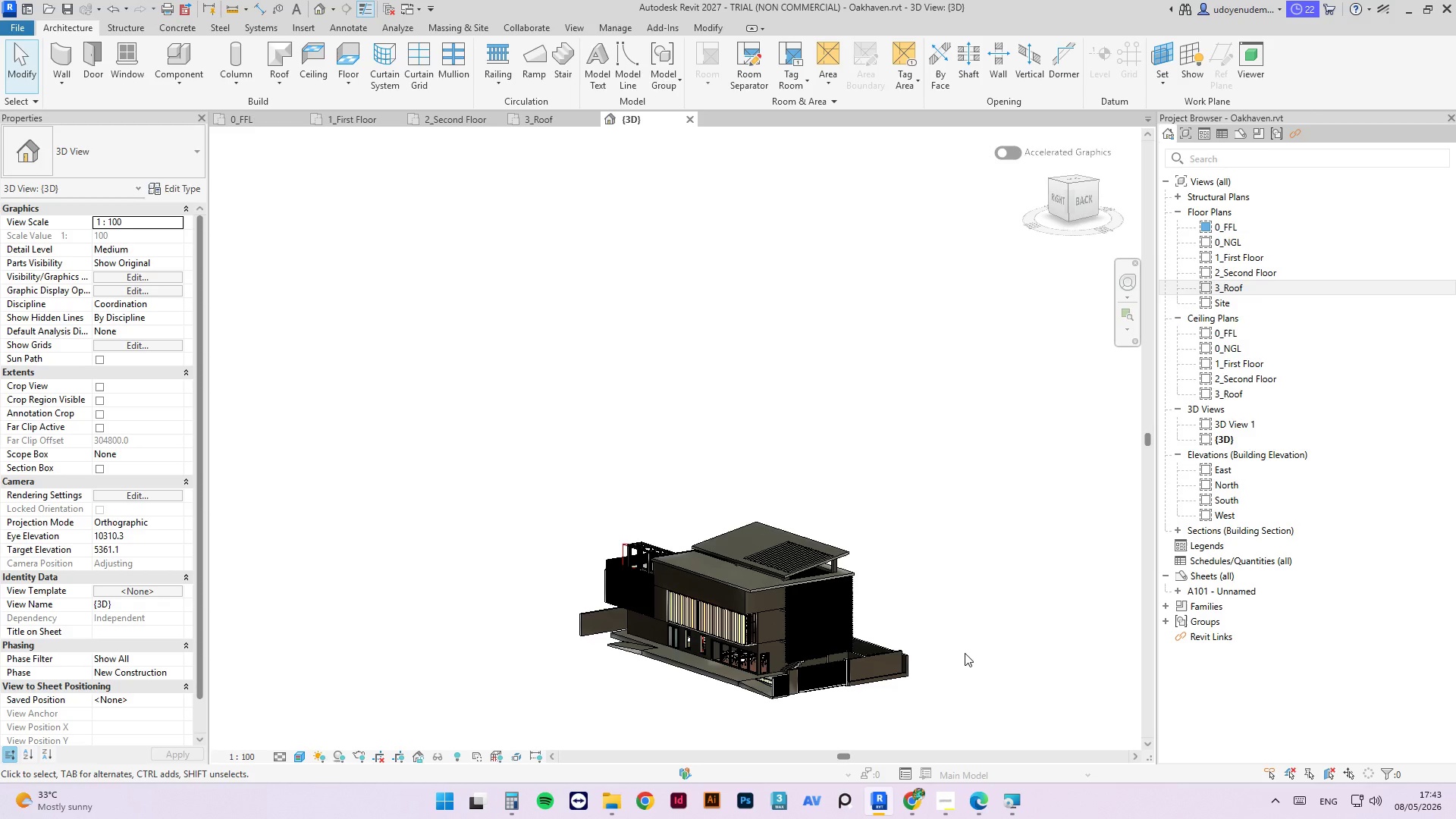 
scroll: coordinate [823, 610], scroll_direction: up, amount: 9.0
 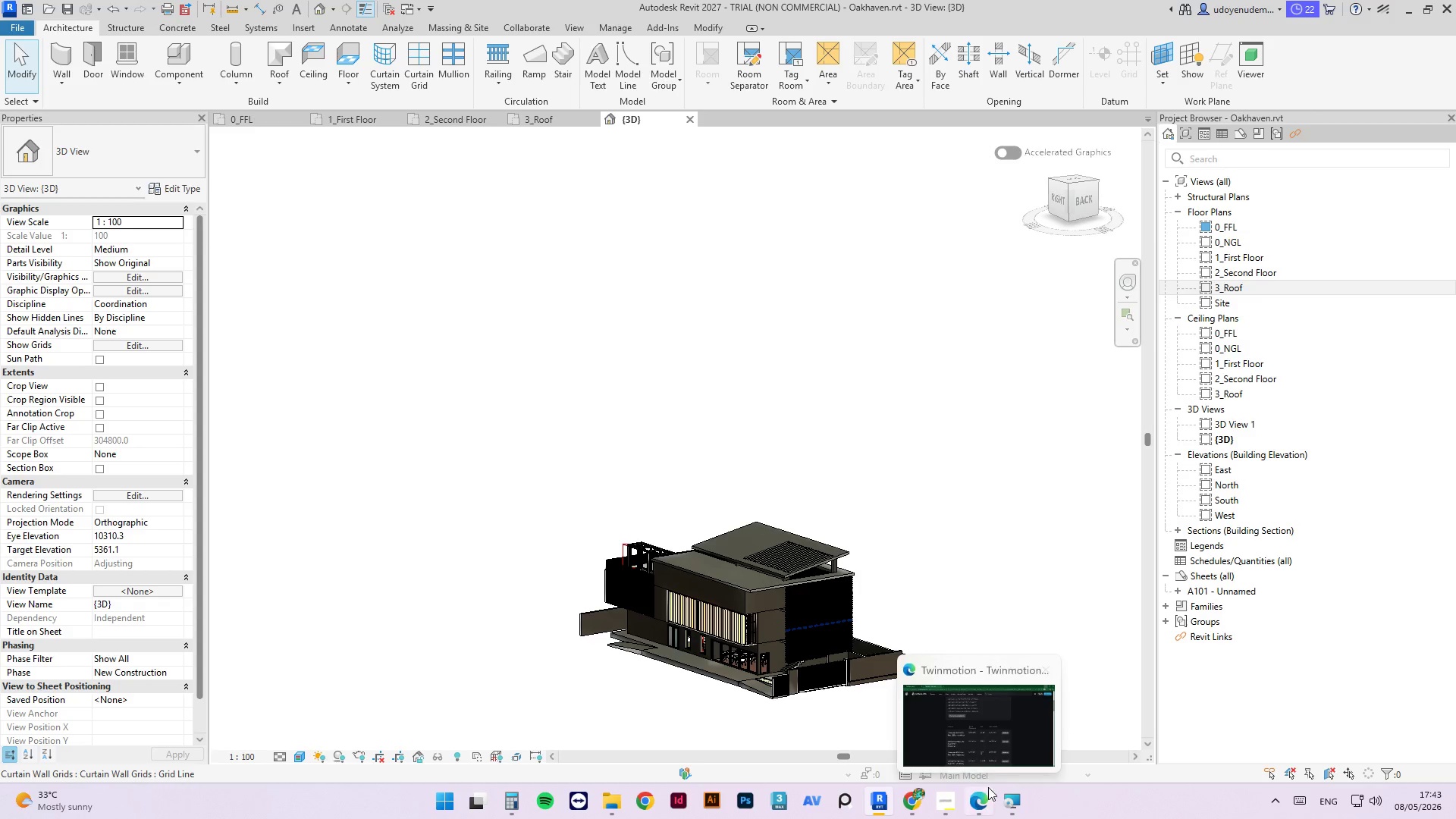 
left_click([1008, 798])
 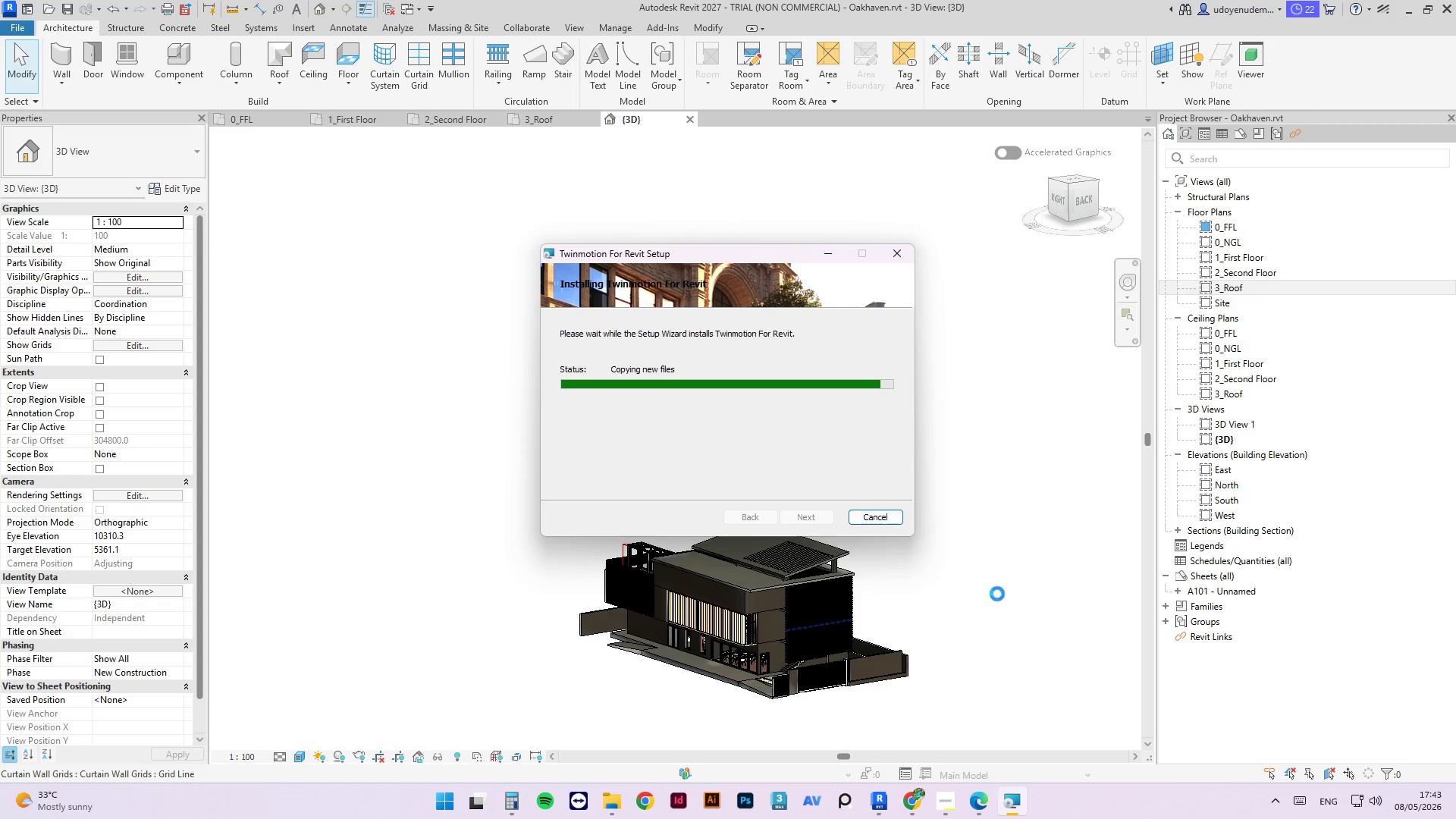 
left_click([990, 651])
 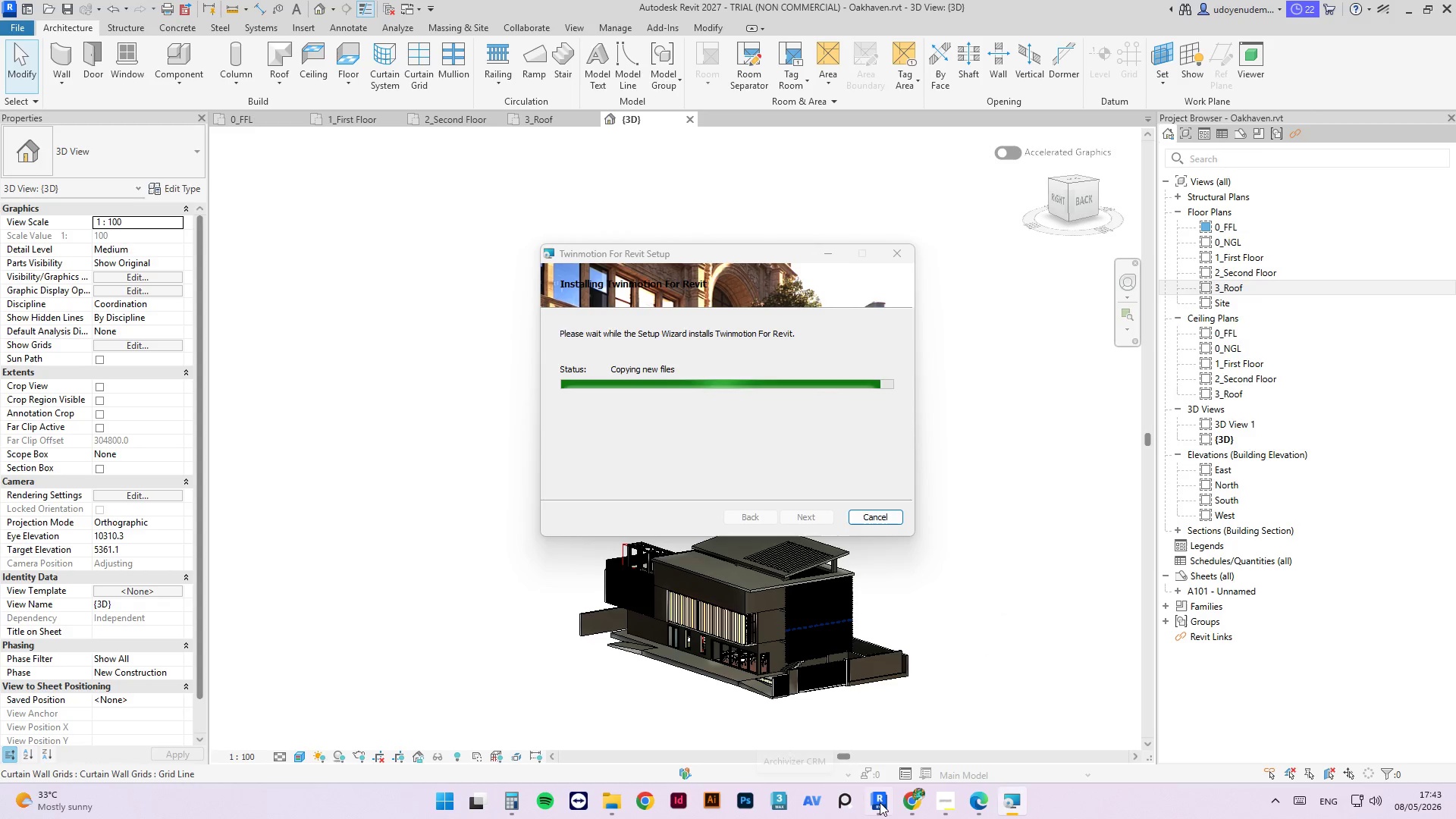 
left_click([880, 802])
 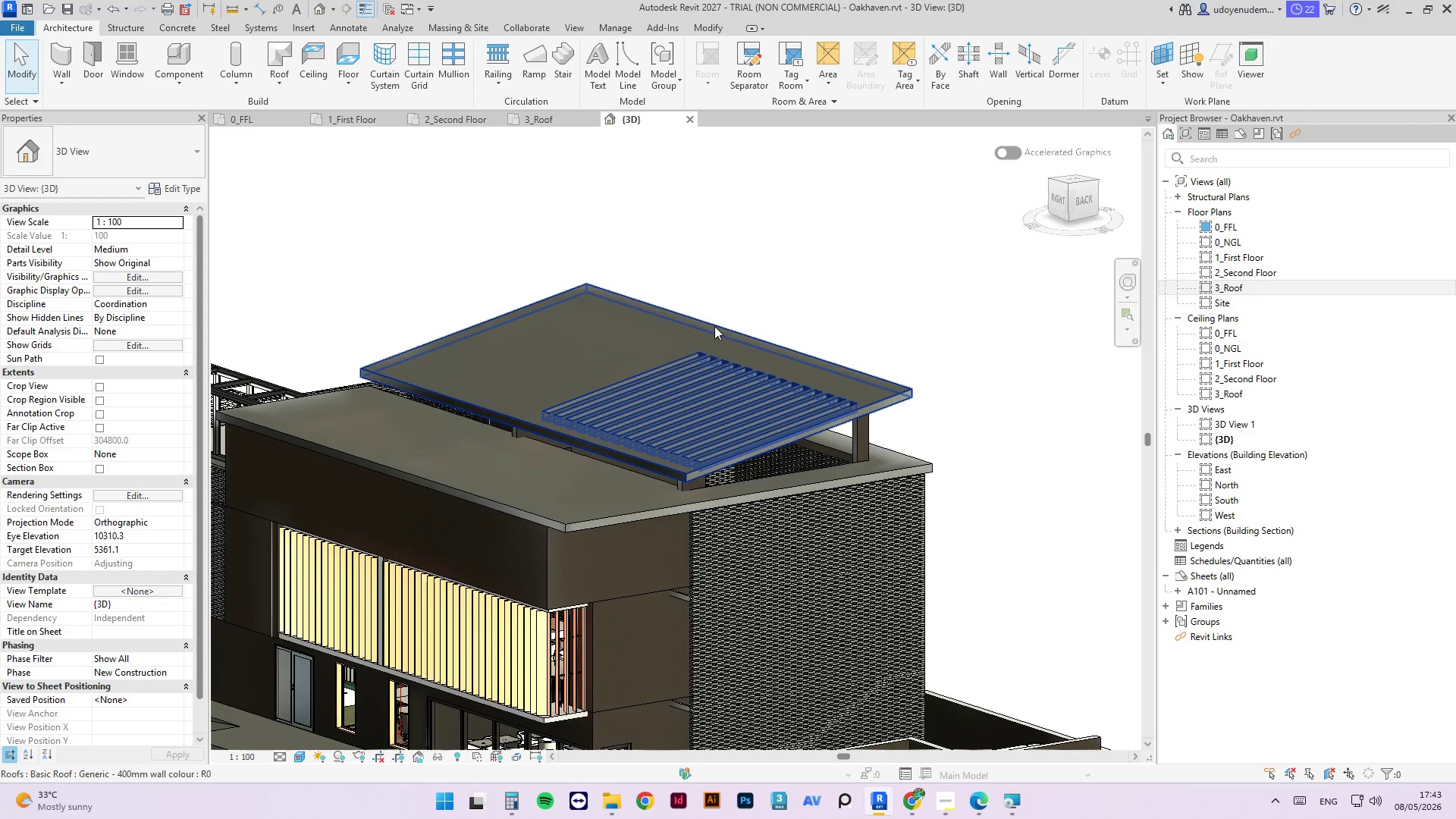 
wait(34.61)
 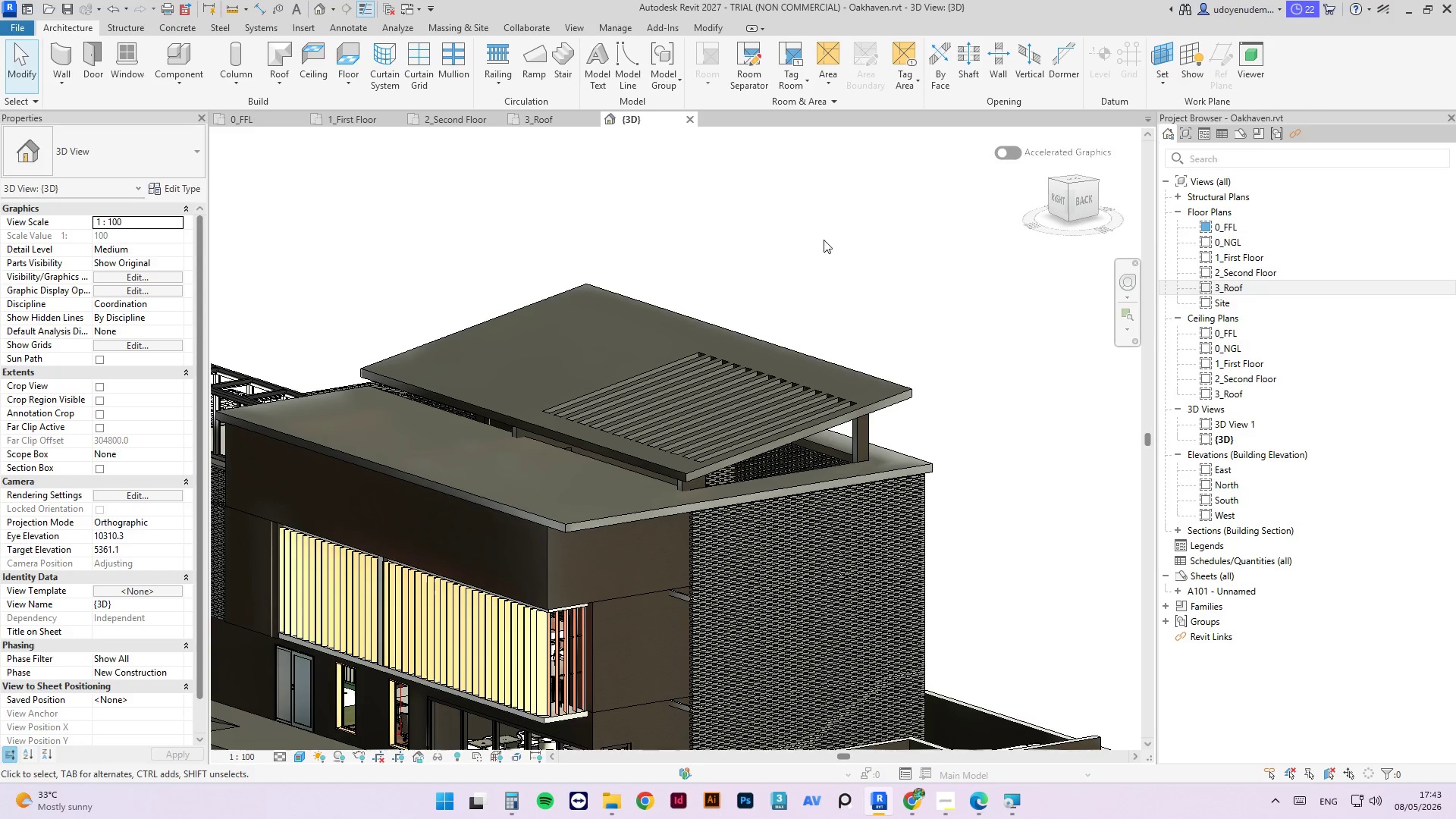 
left_click([824, 240])
 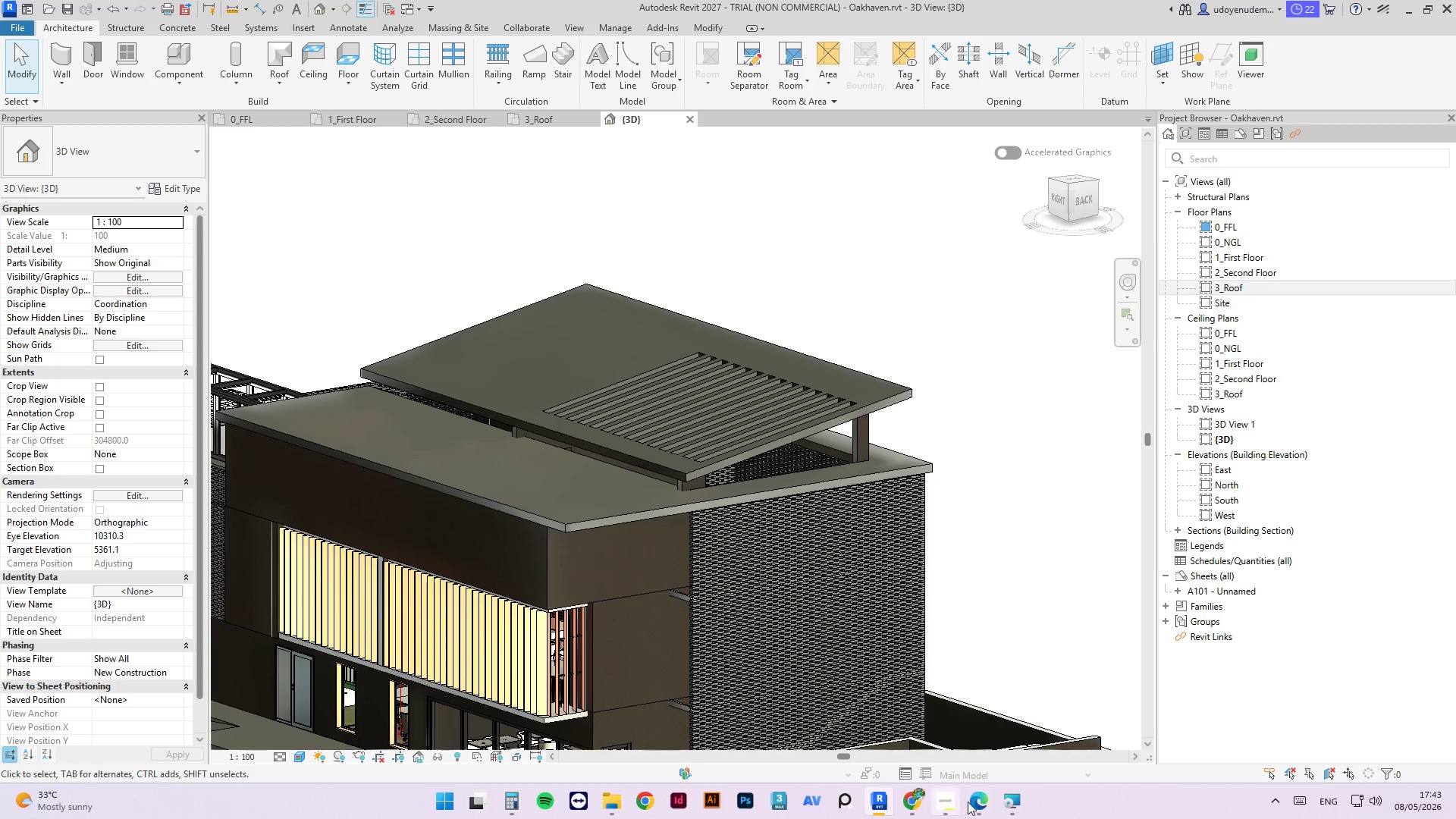 
scroll: coordinate [813, 353], scroll_direction: none, amount: 0.0
 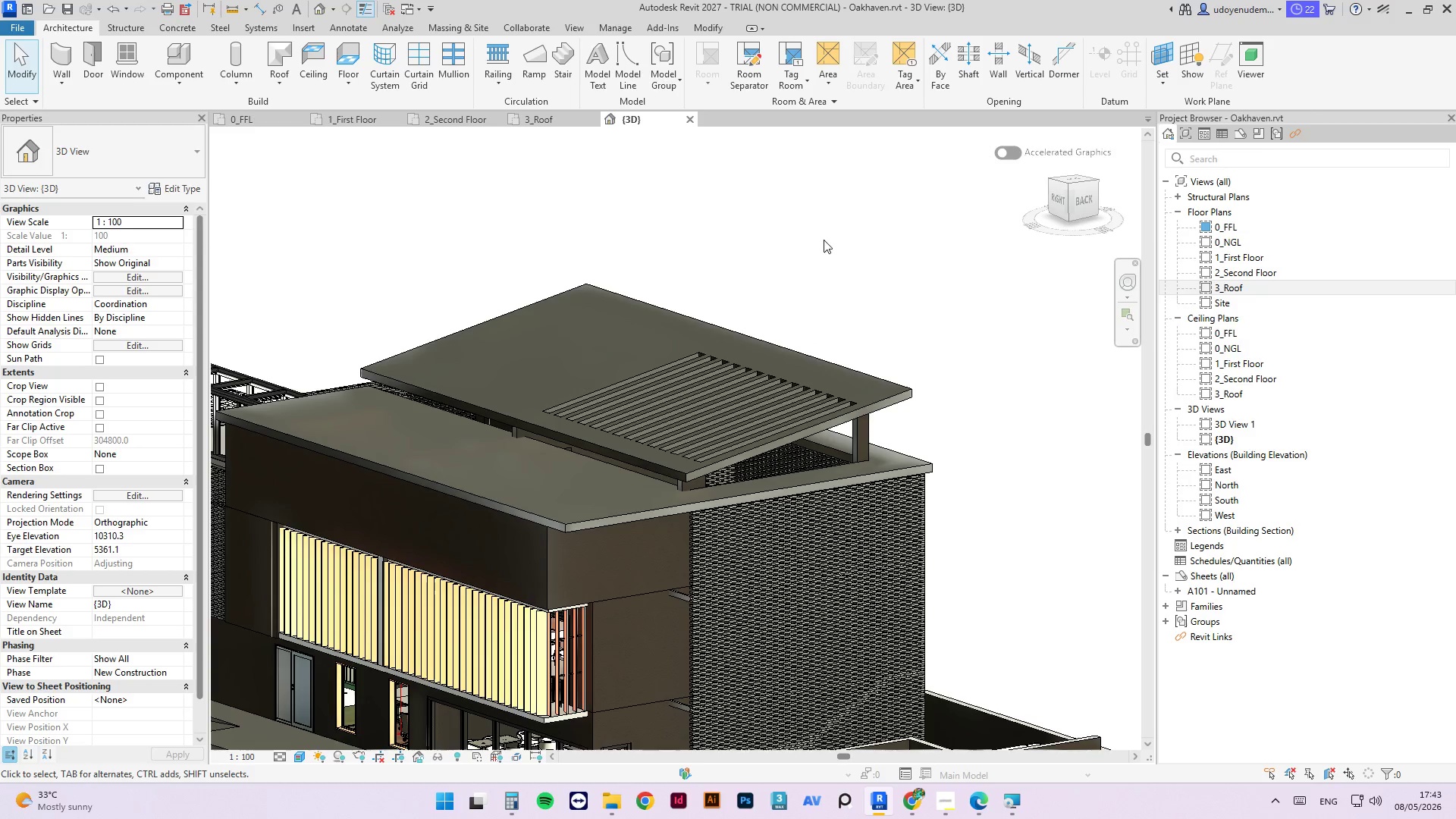 
left_click([1013, 802])
 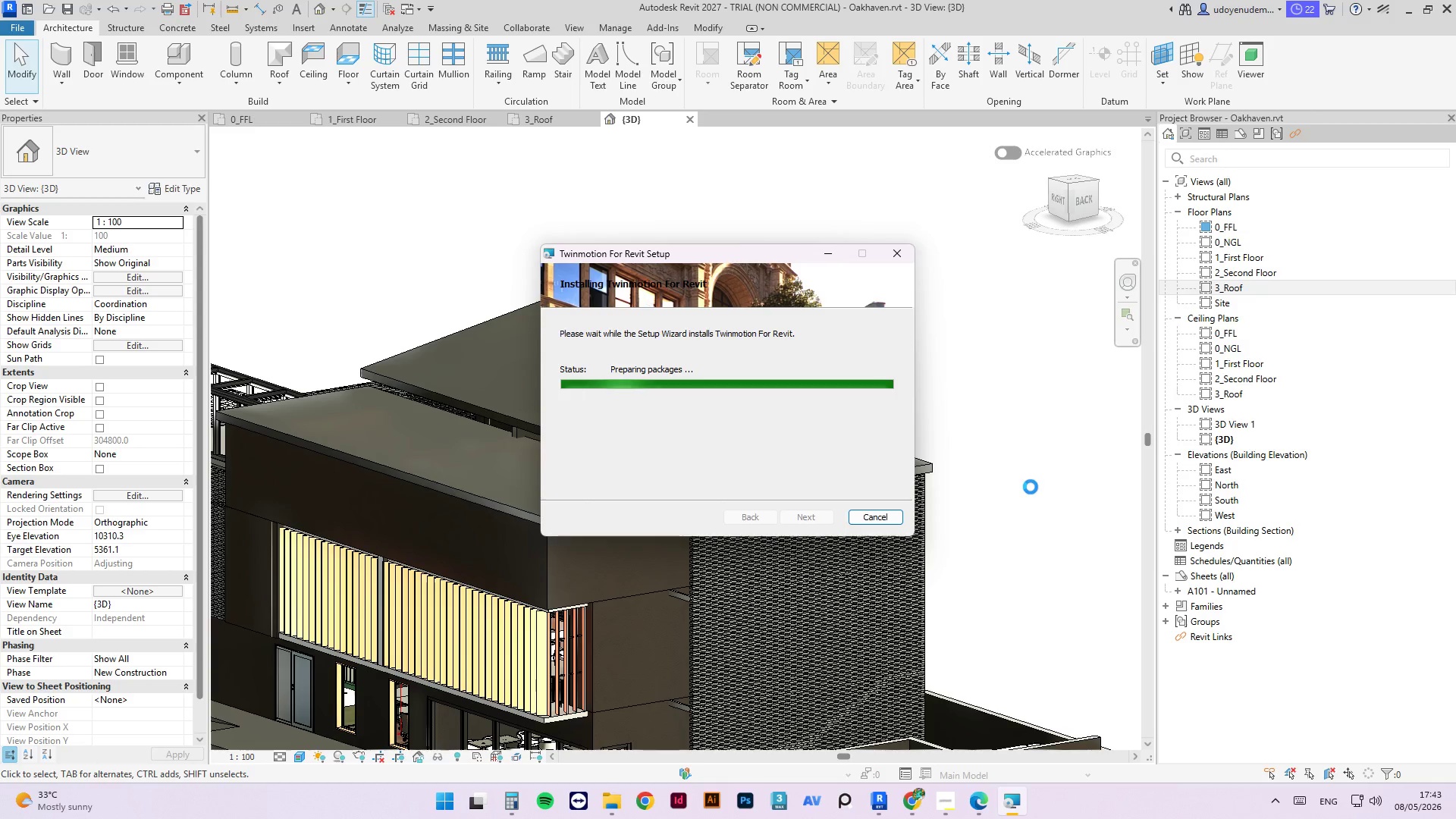 
wait(9.78)
 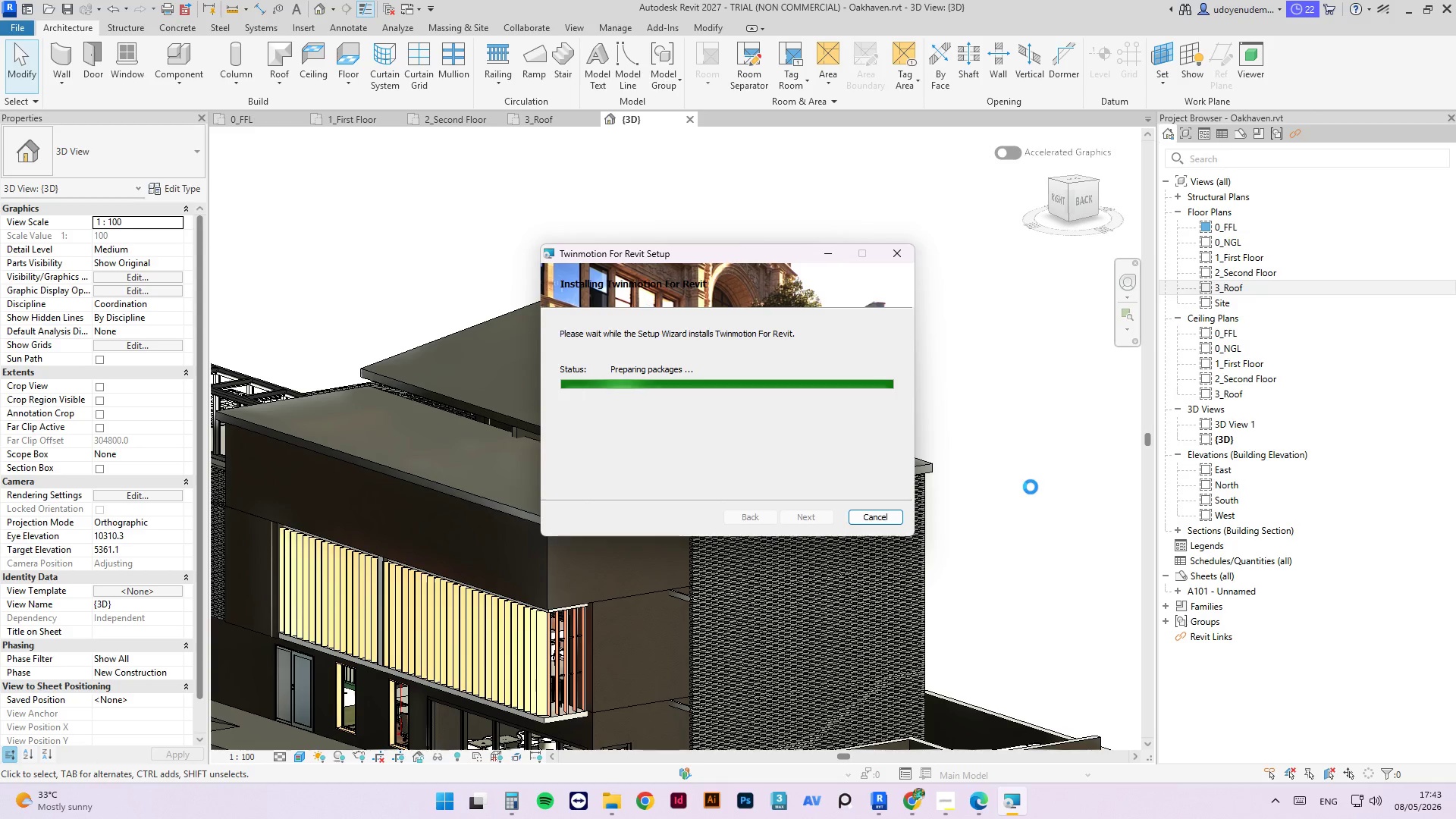 
left_click([946, 807])